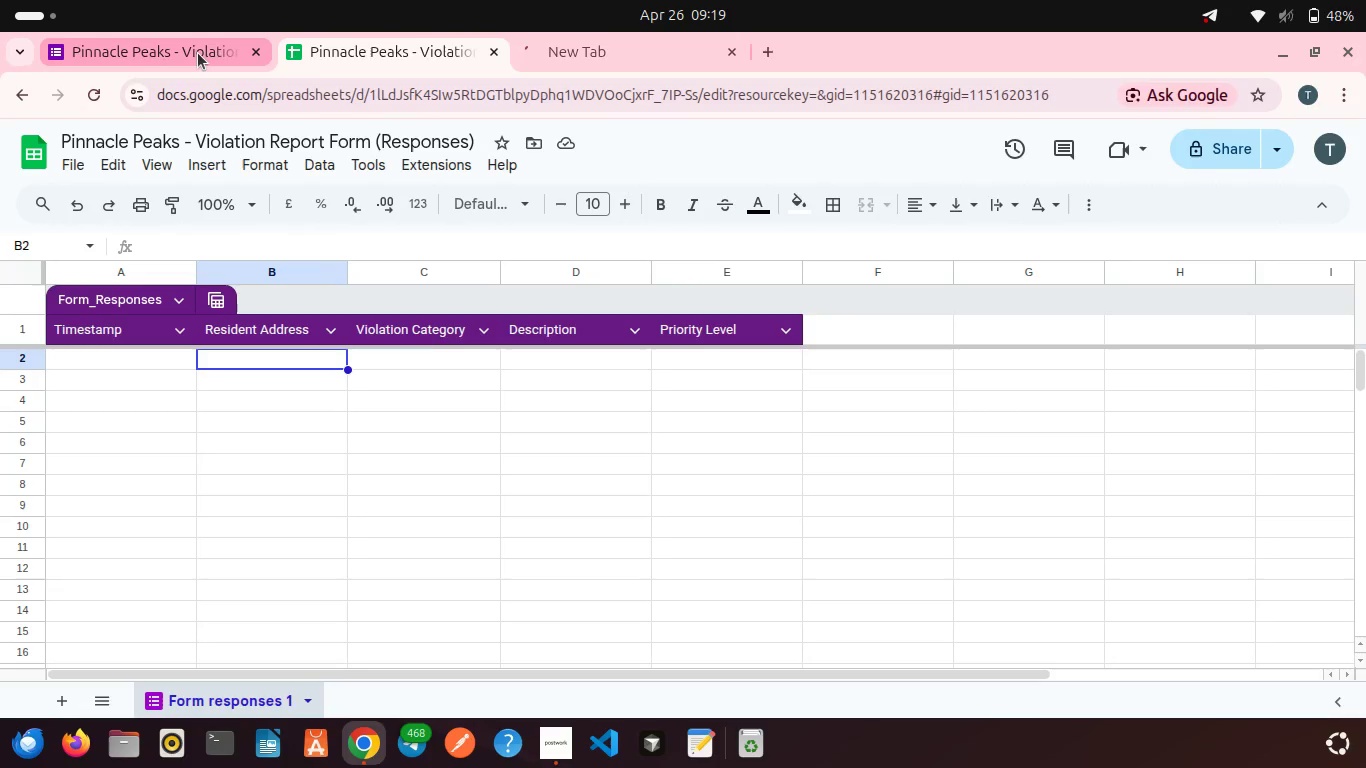 
left_click([198, 53])
 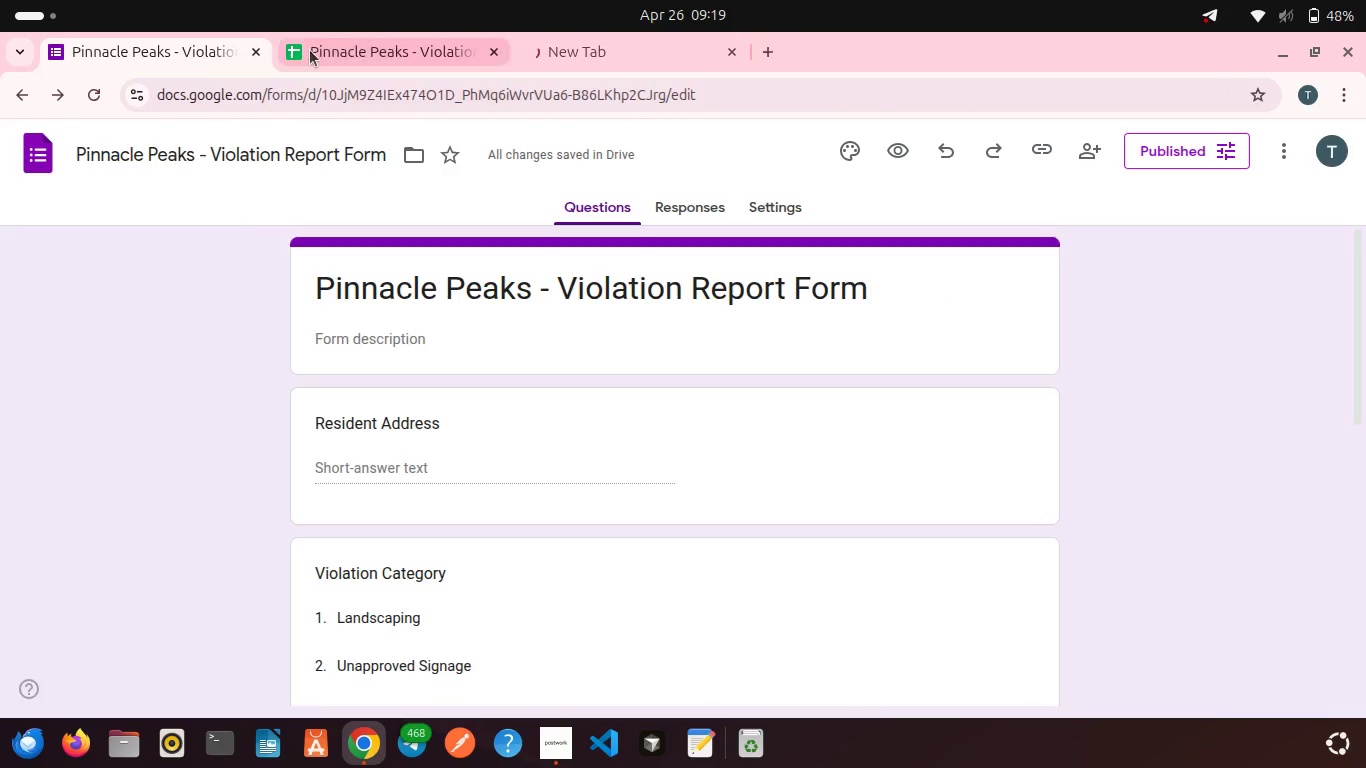 
mouse_move([362, 51])
 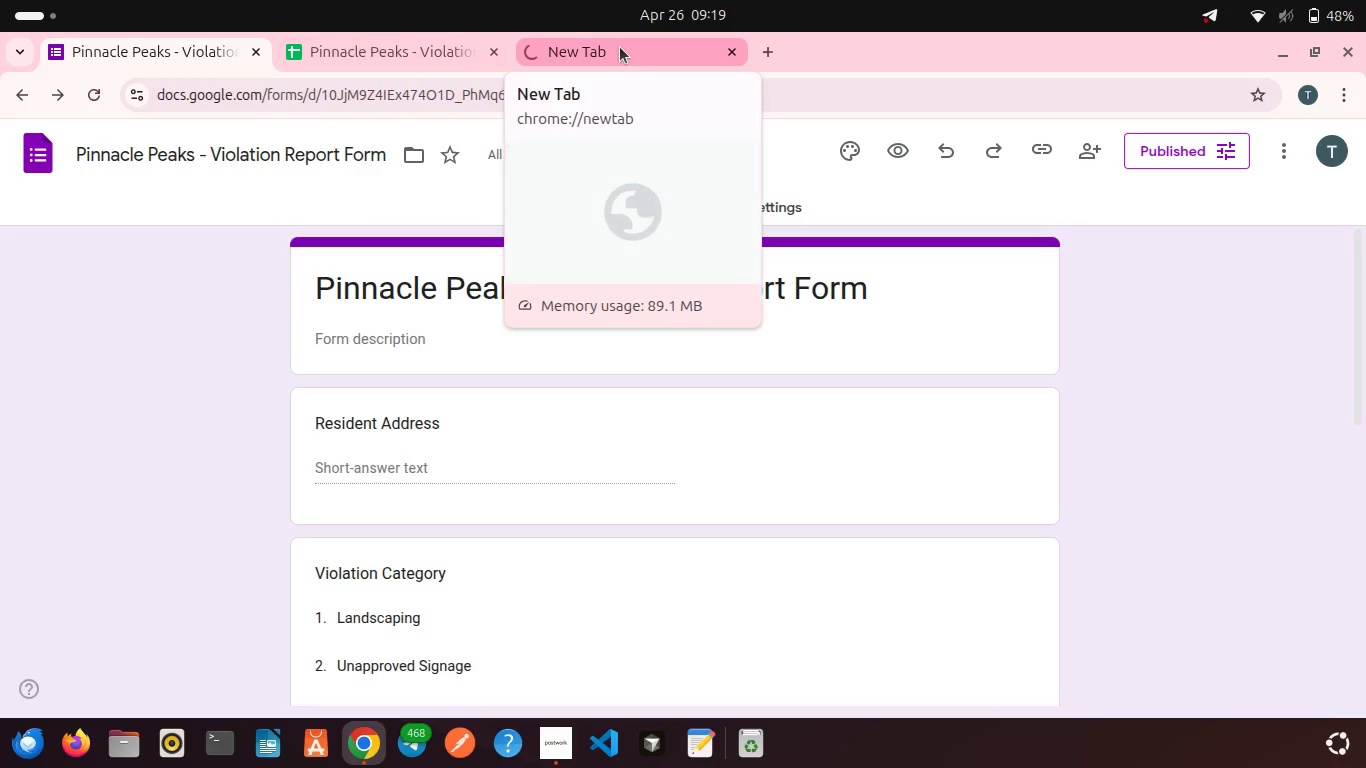 
left_click([620, 47])
 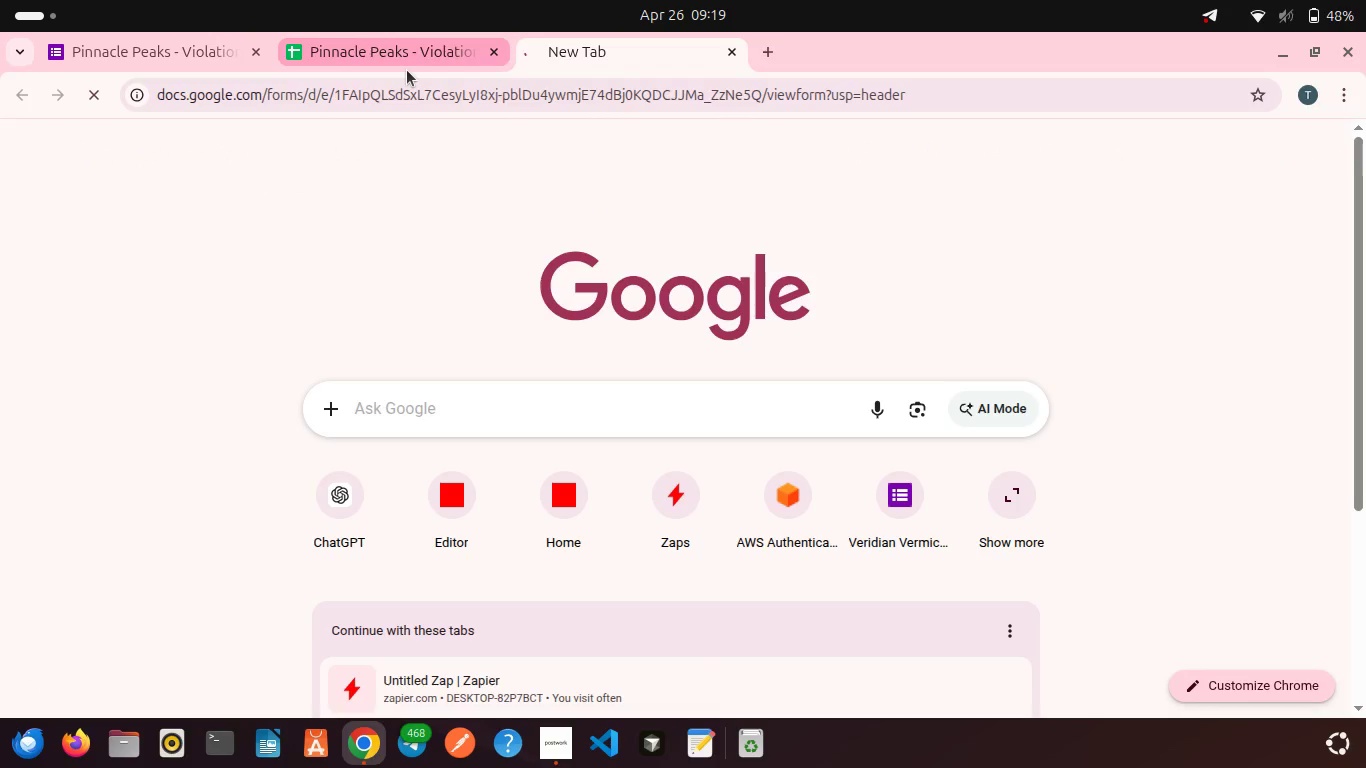 
left_click([407, 70])
 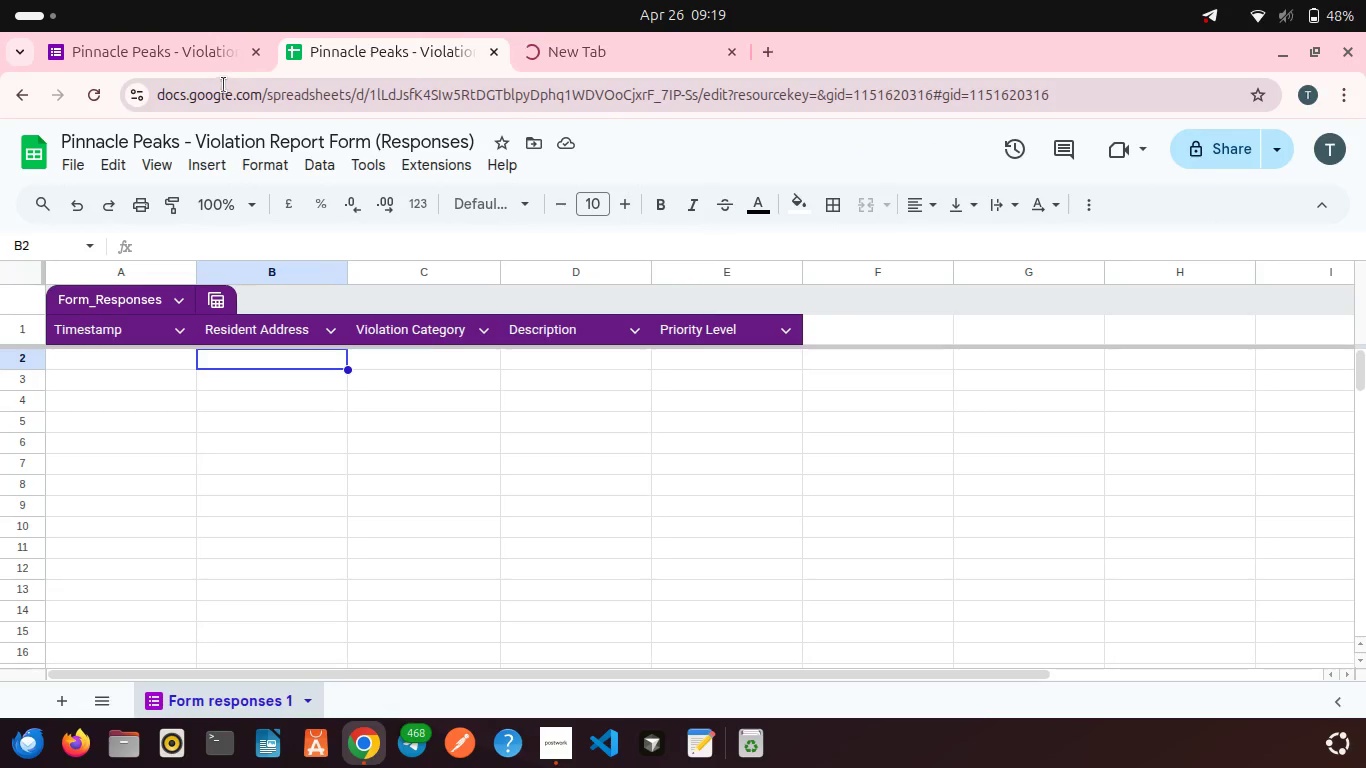 
left_click([200, 70])
 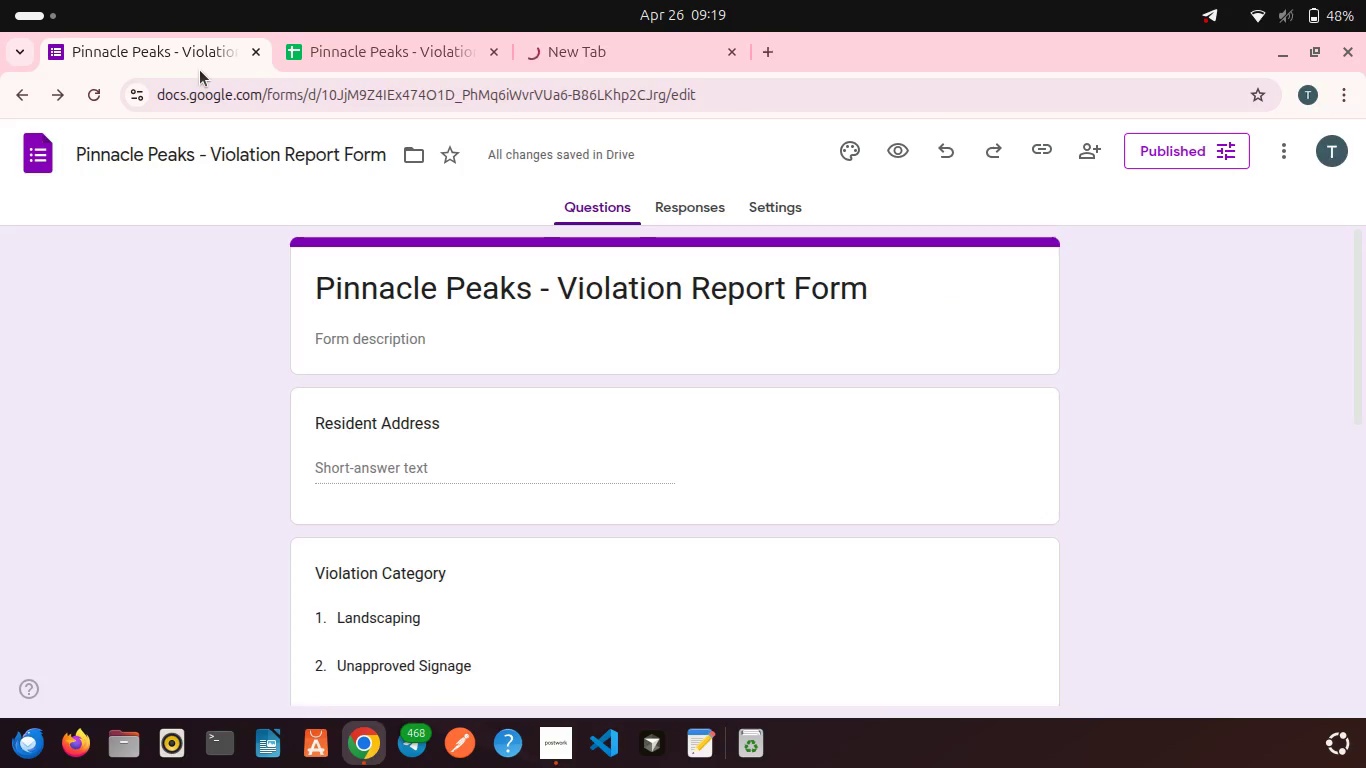 
left_click([200, 70])
 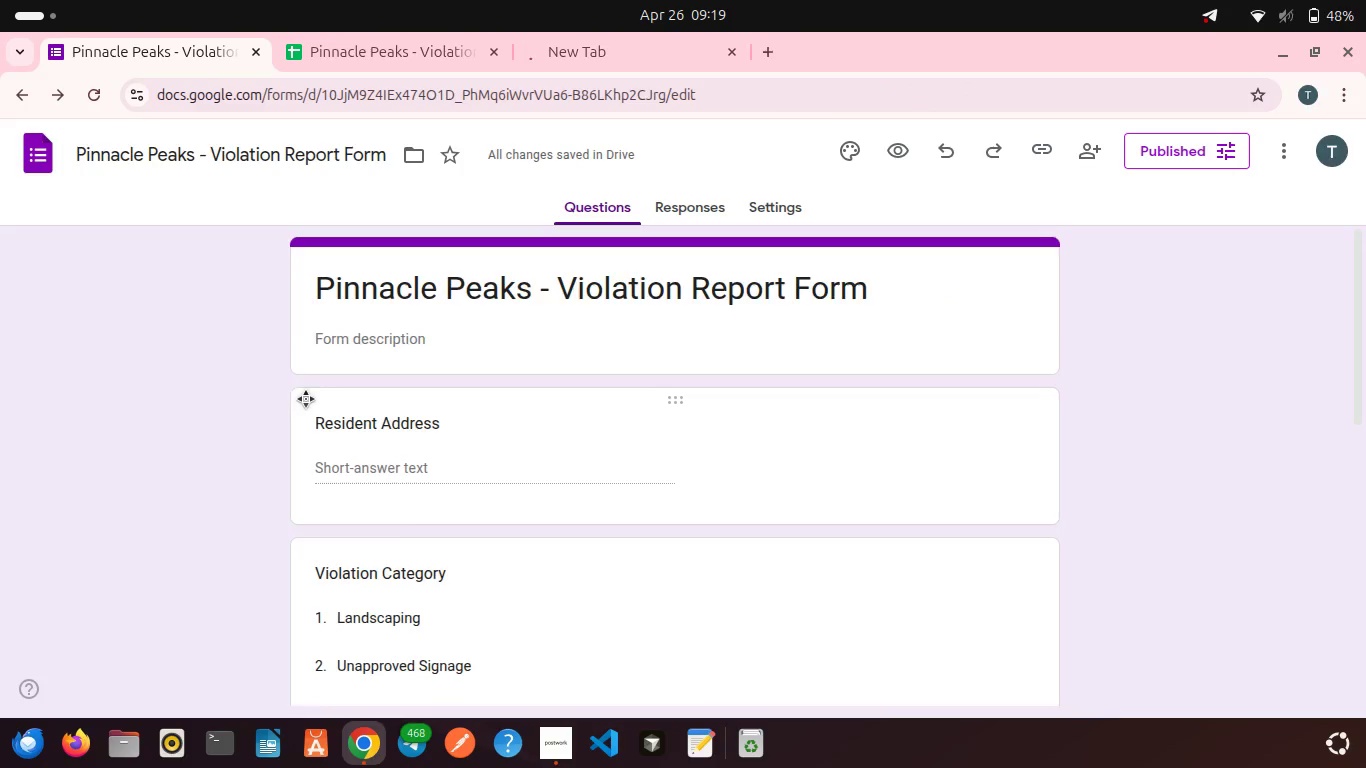 
scroll: coordinate [305, 398], scroll_direction: down, amount: 4.0
 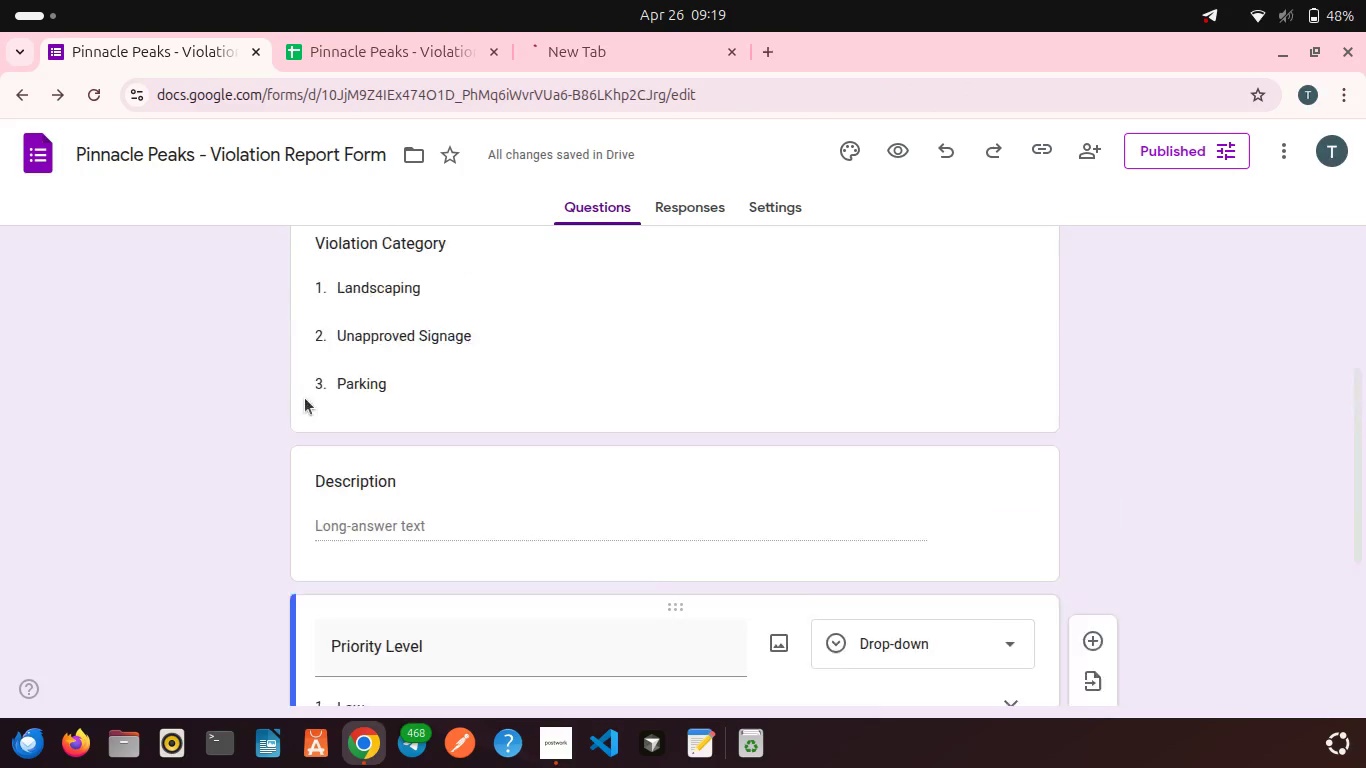 
scroll: coordinate [305, 398], scroll_direction: up, amount: 2.0
 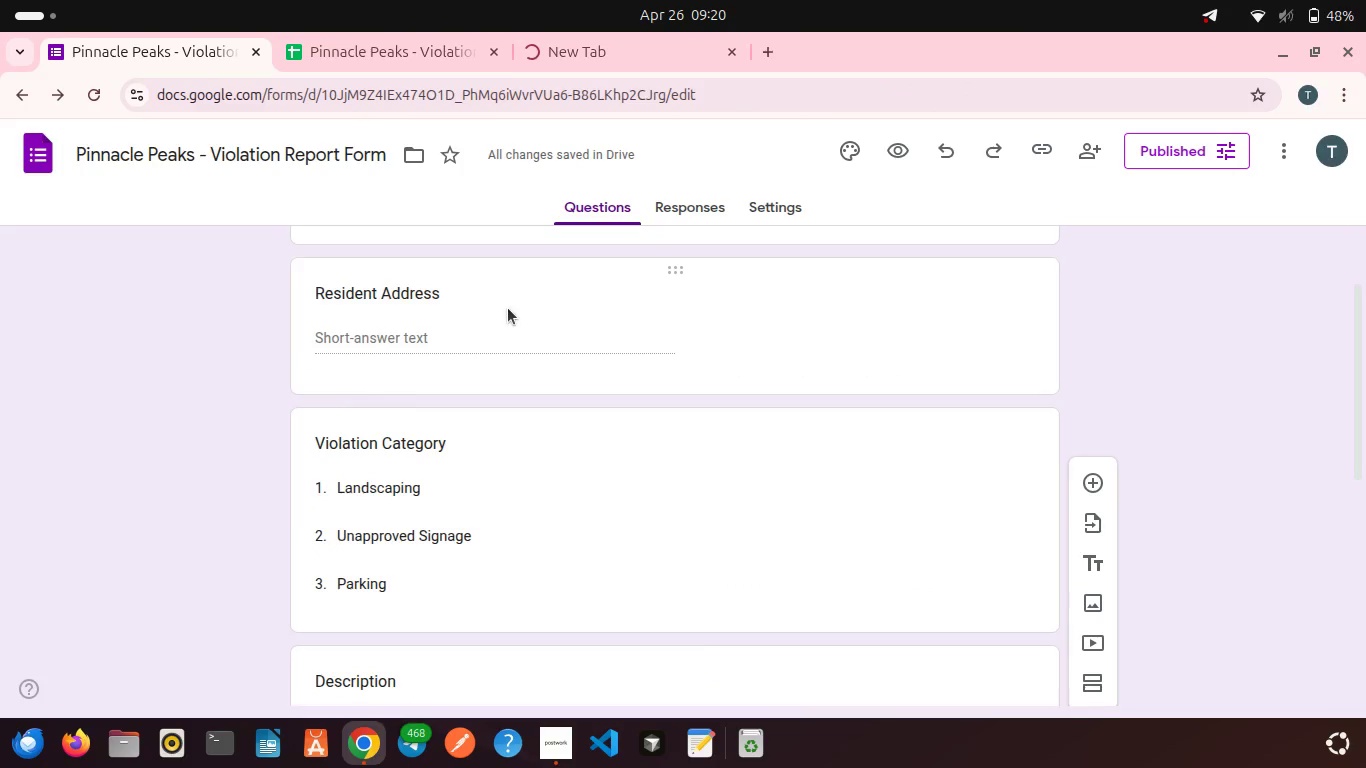 
left_click([567, 60])
 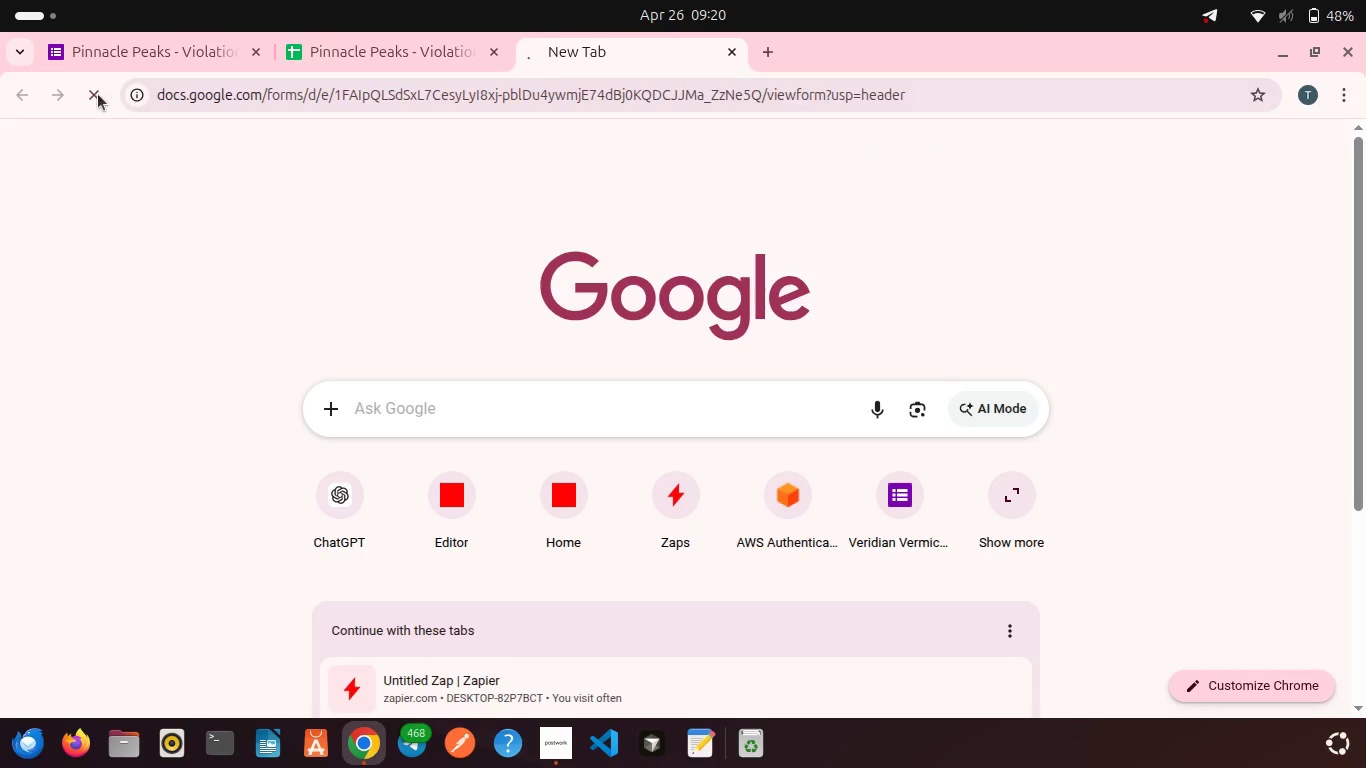 
left_click([96, 93])
 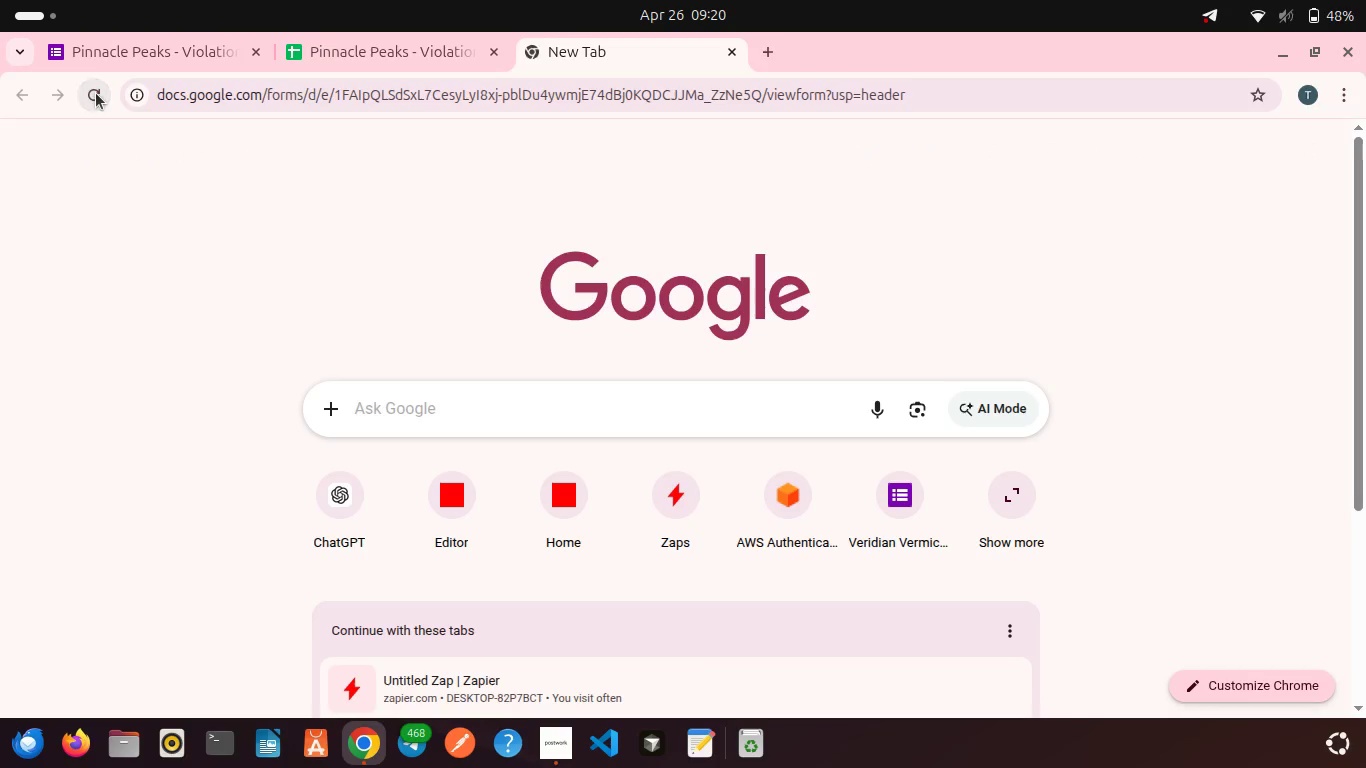 
left_click([96, 93])
 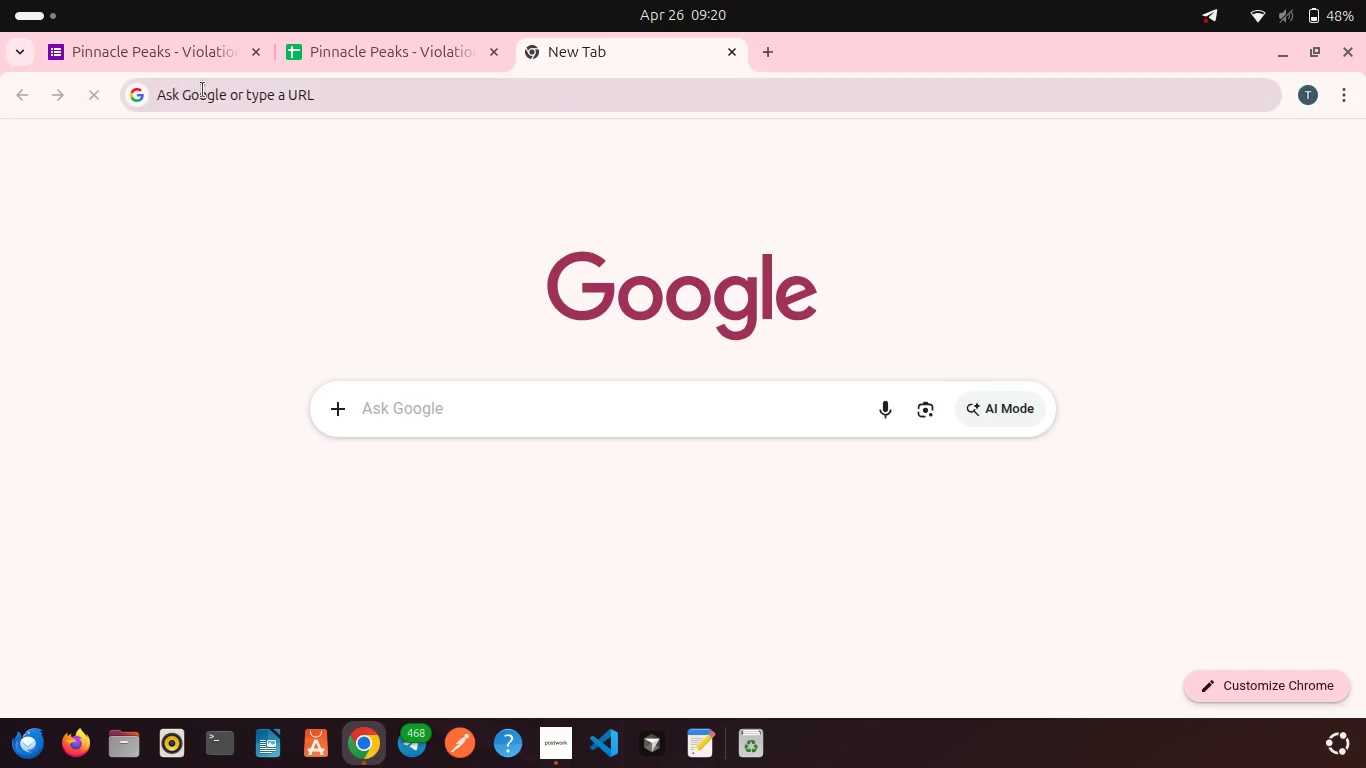 
left_click([210, 92])
 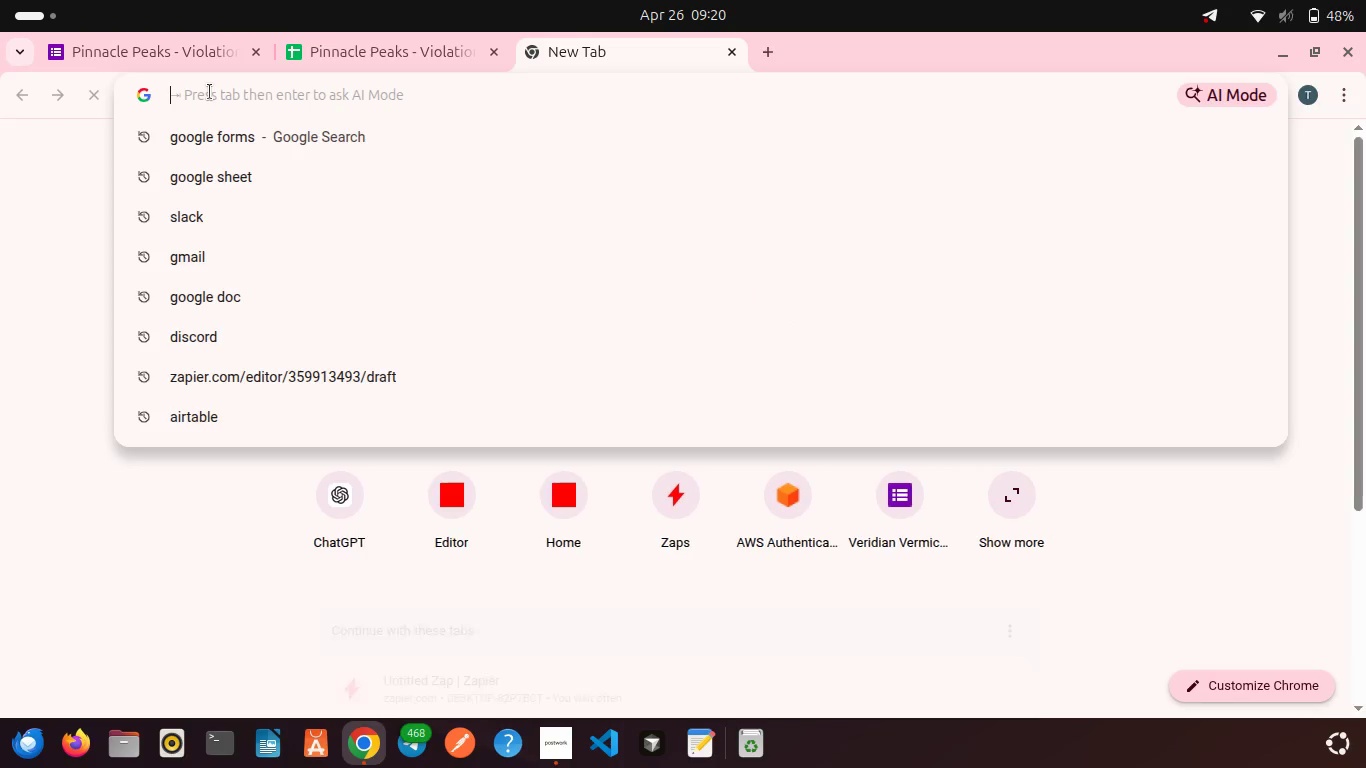 
key(Control+V)
 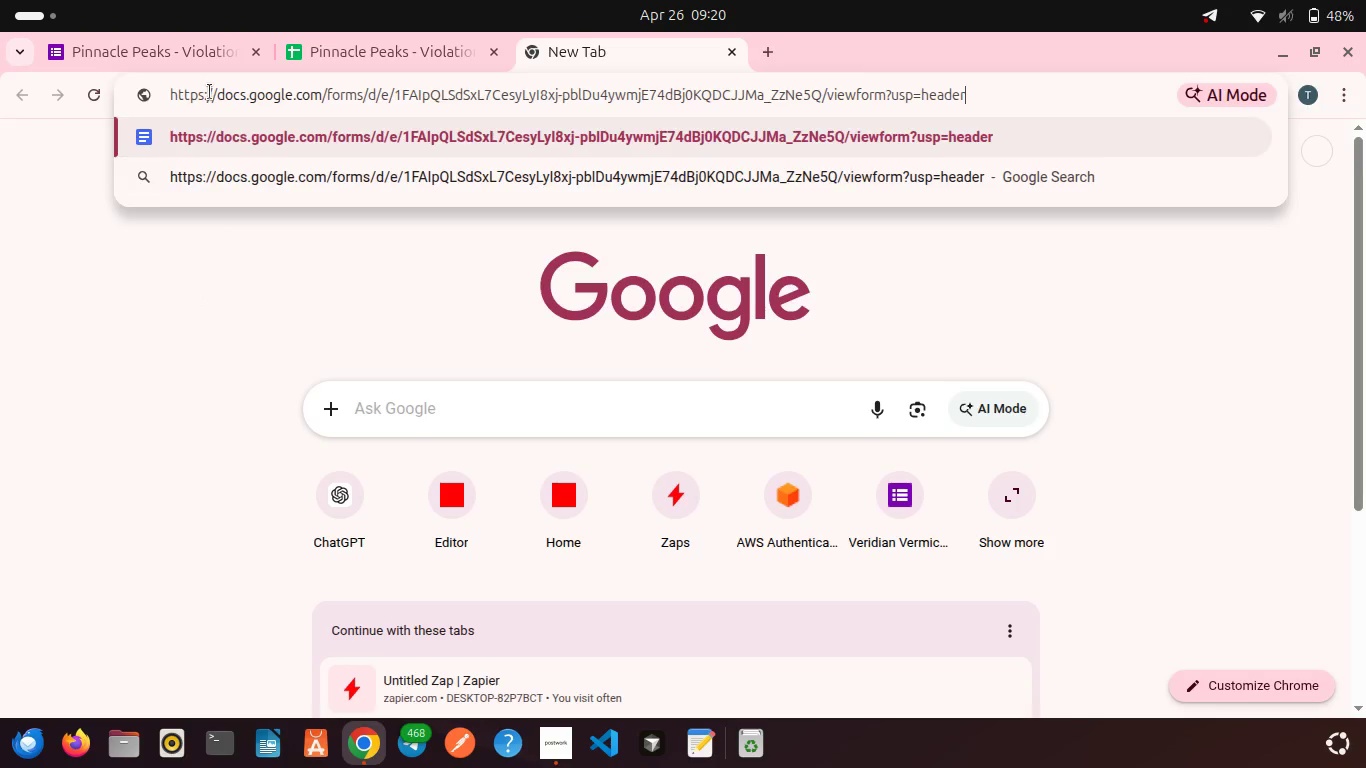 
key(Enter)
 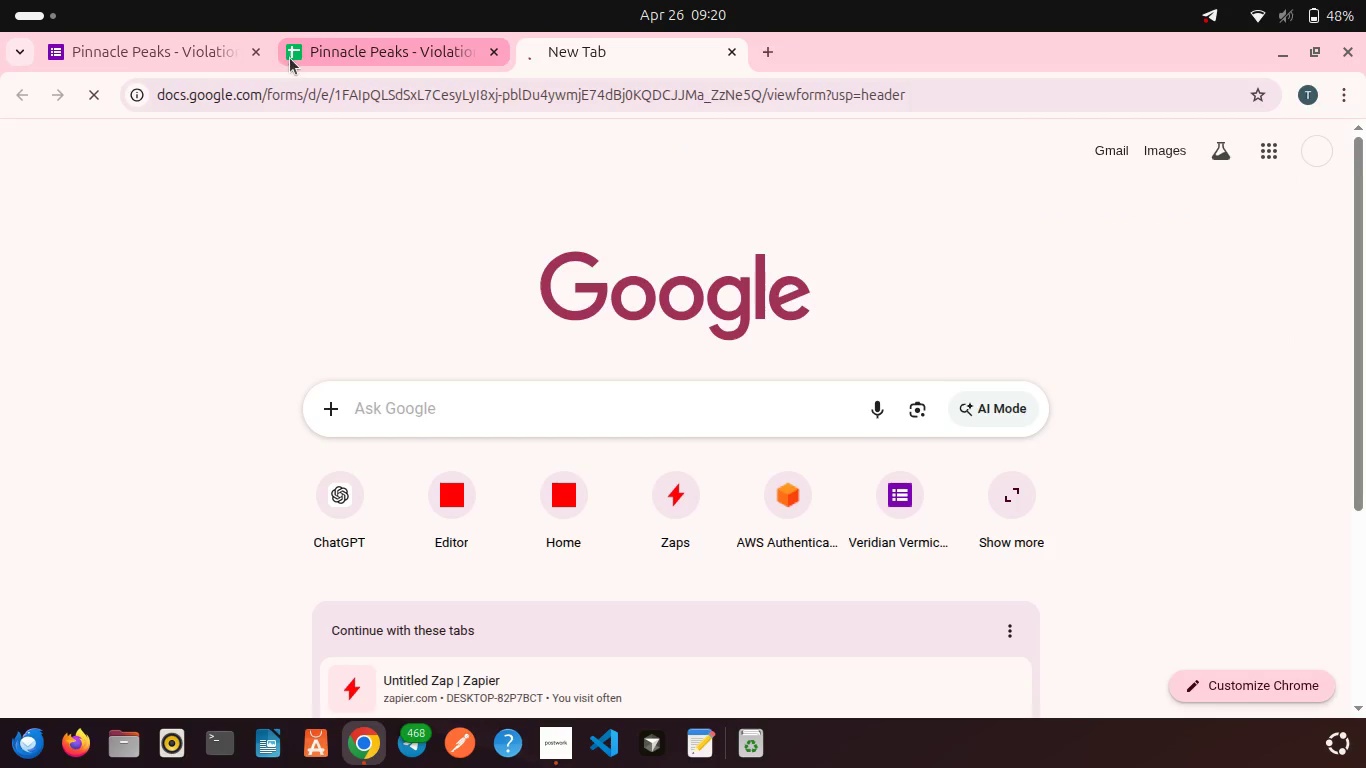 
left_click([320, 57])
 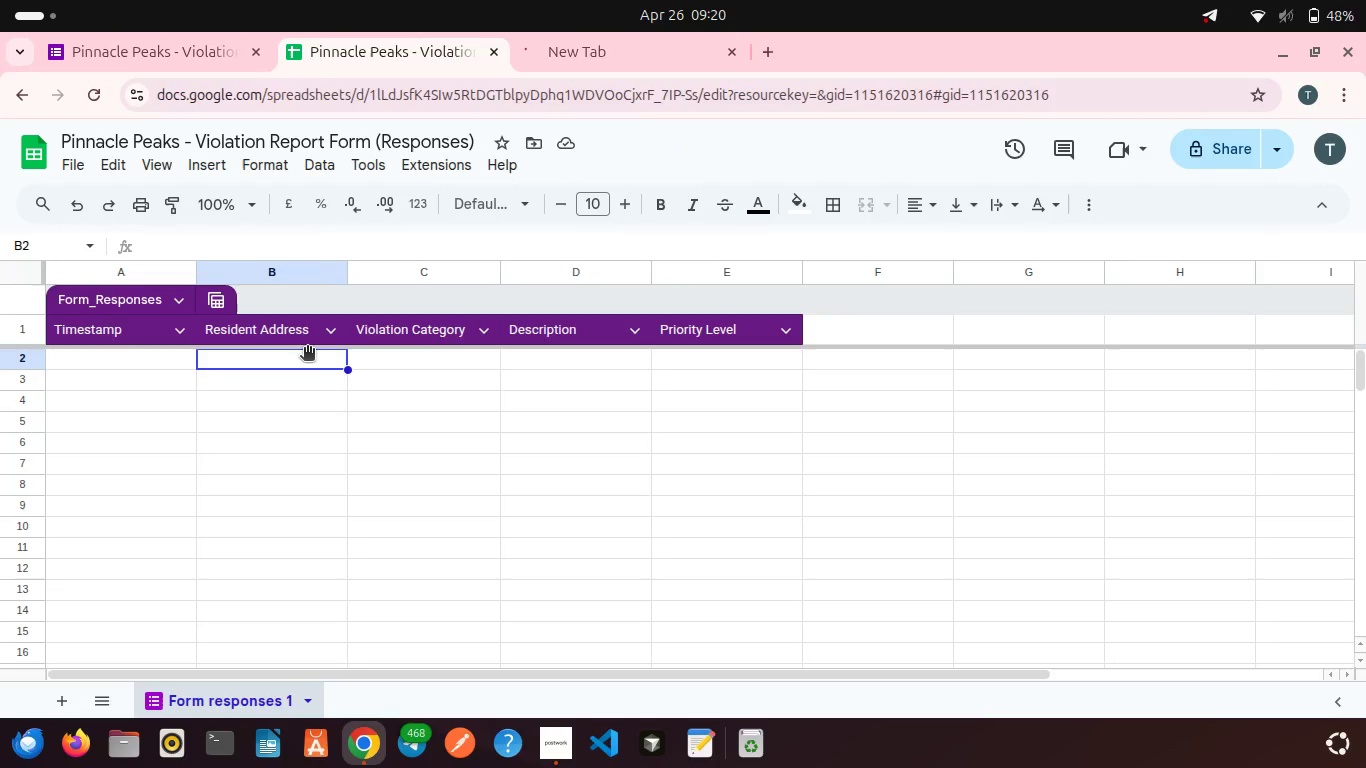 
mouse_move([256, 64])
 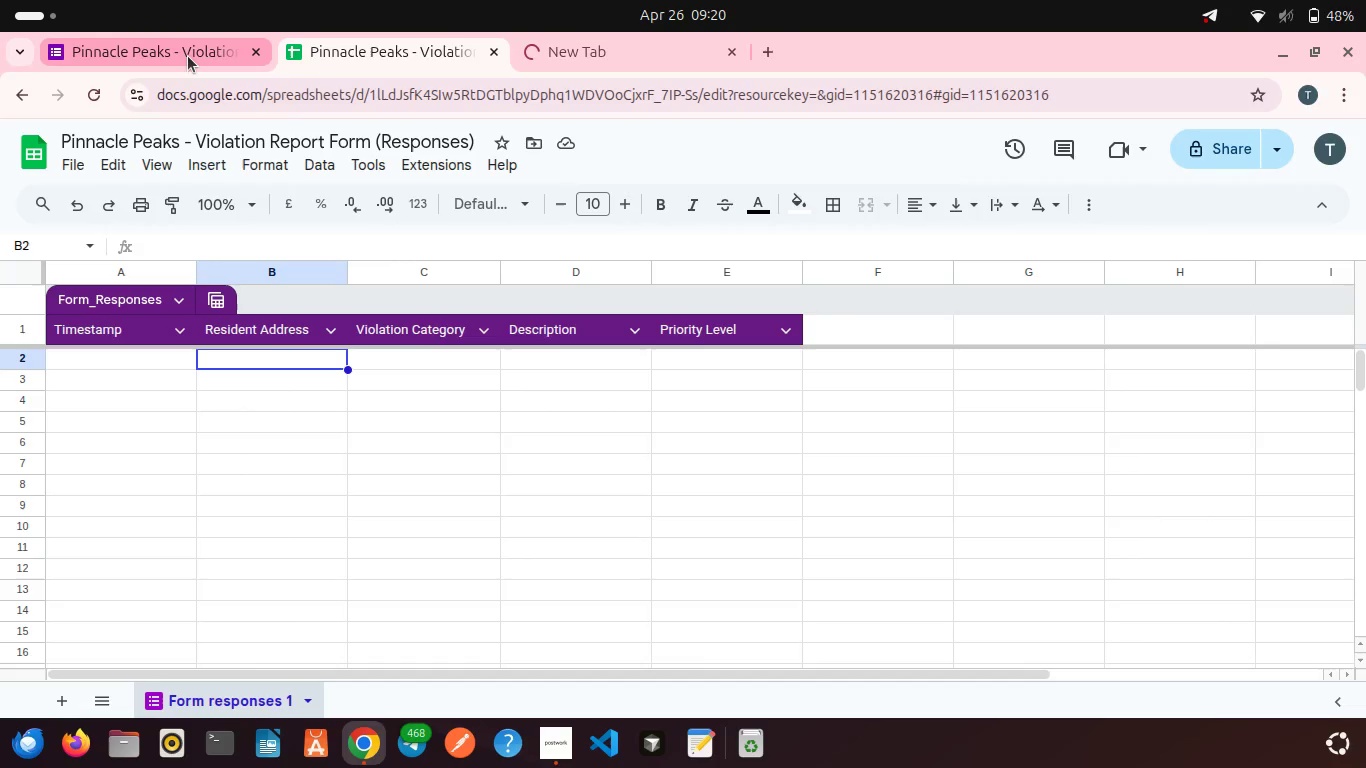 
left_click([188, 56])
 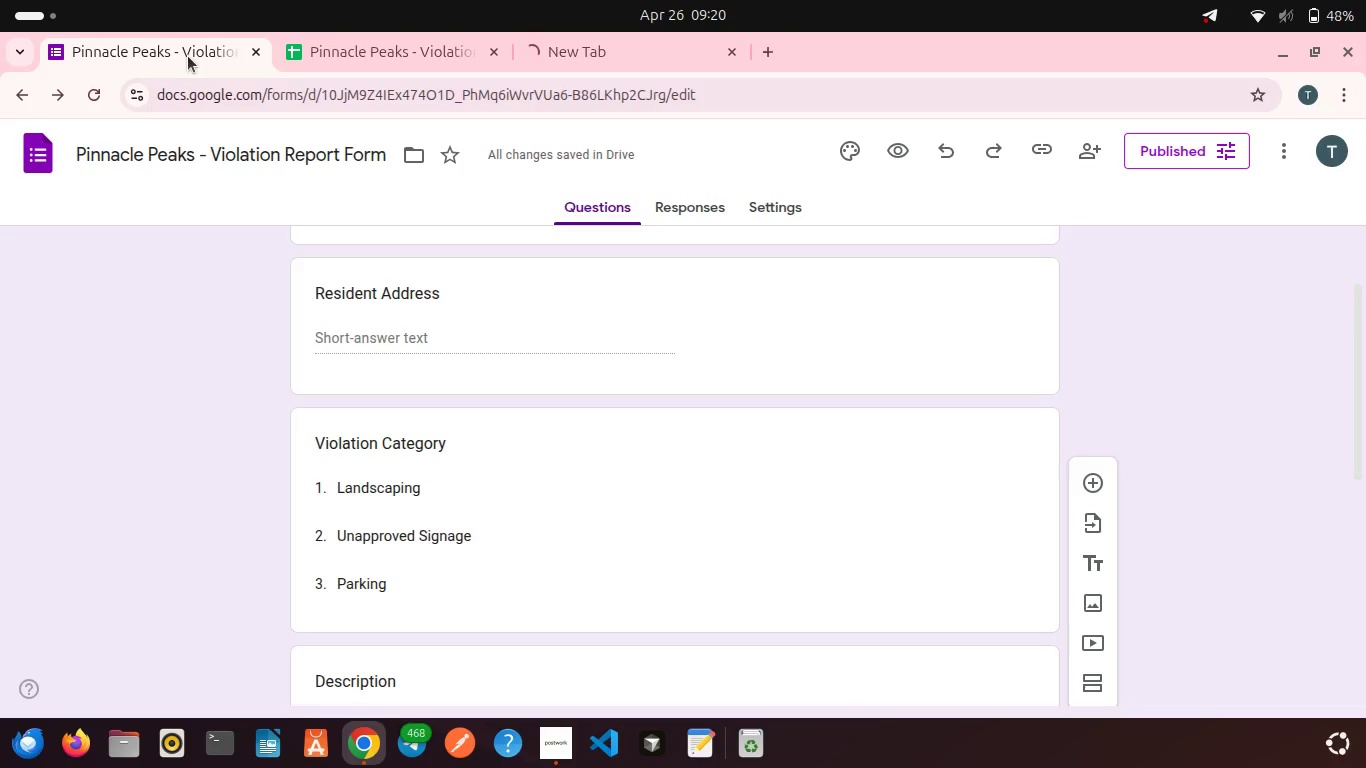 
wait(14.86)
 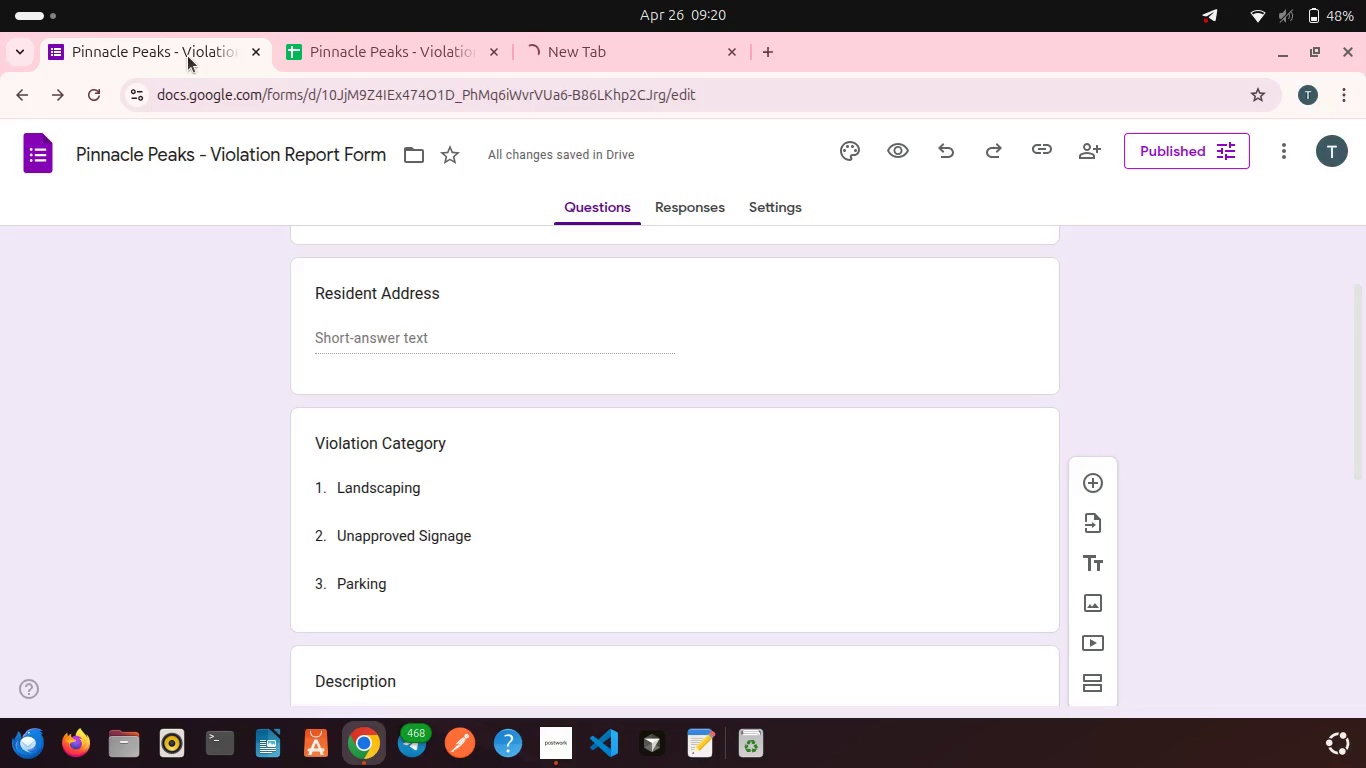 
left_click([329, 52])
 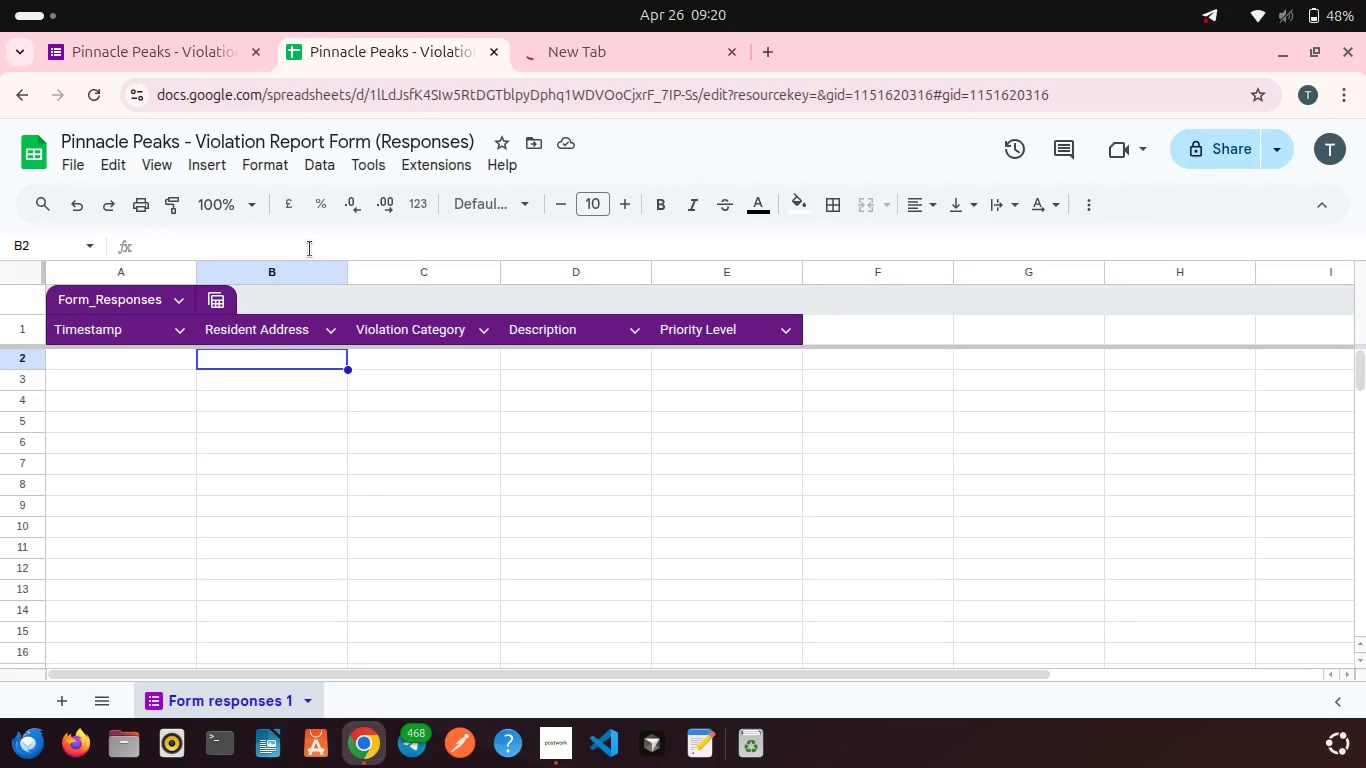 
scroll: coordinate [310, 249], scroll_direction: up, amount: 2.0
 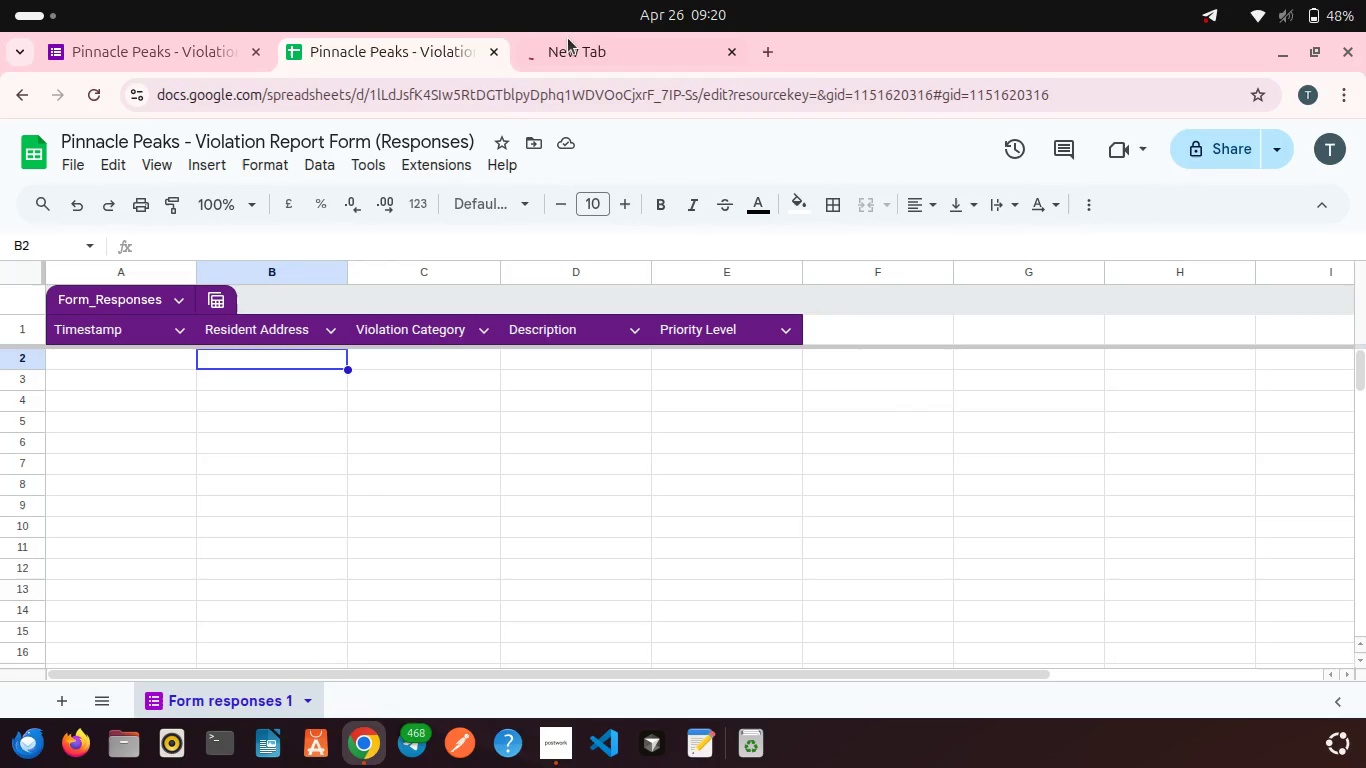 
left_click([568, 39])
 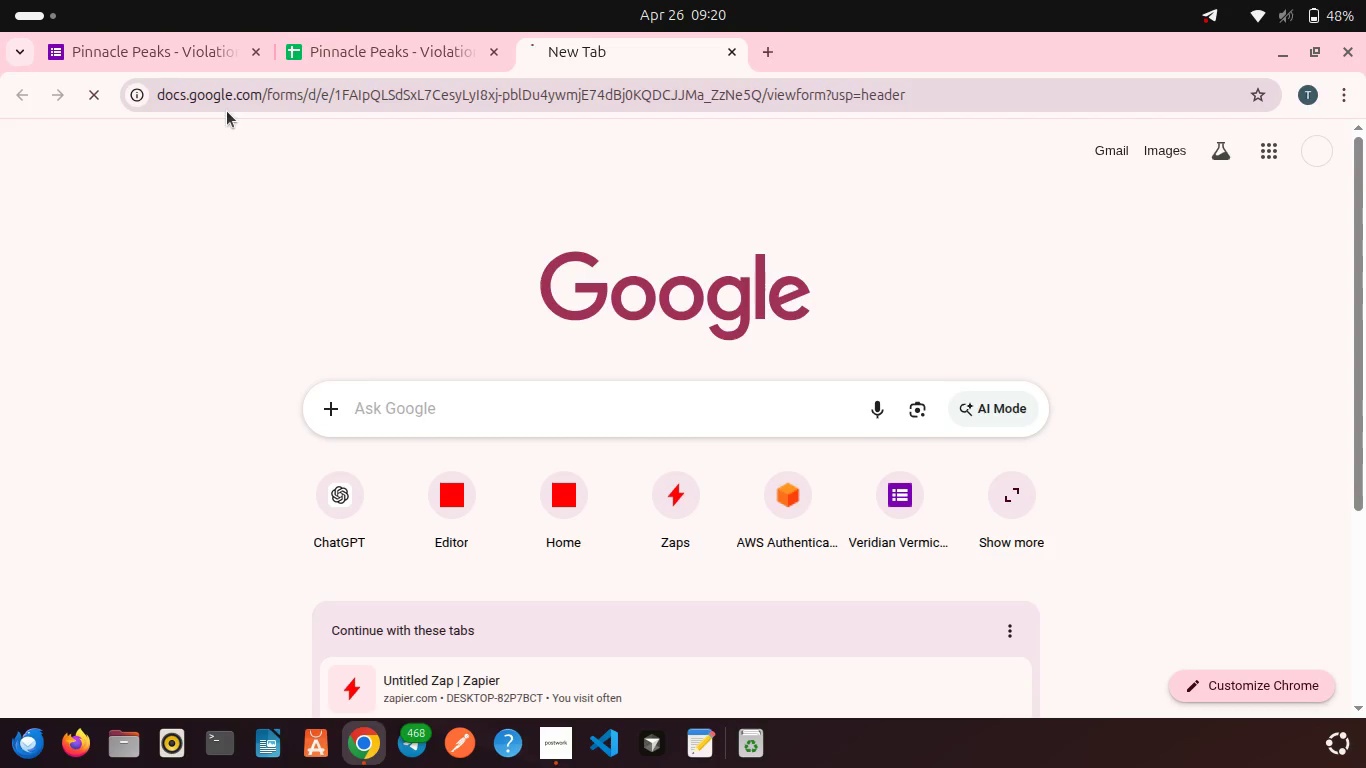 
left_click([227, 111])
 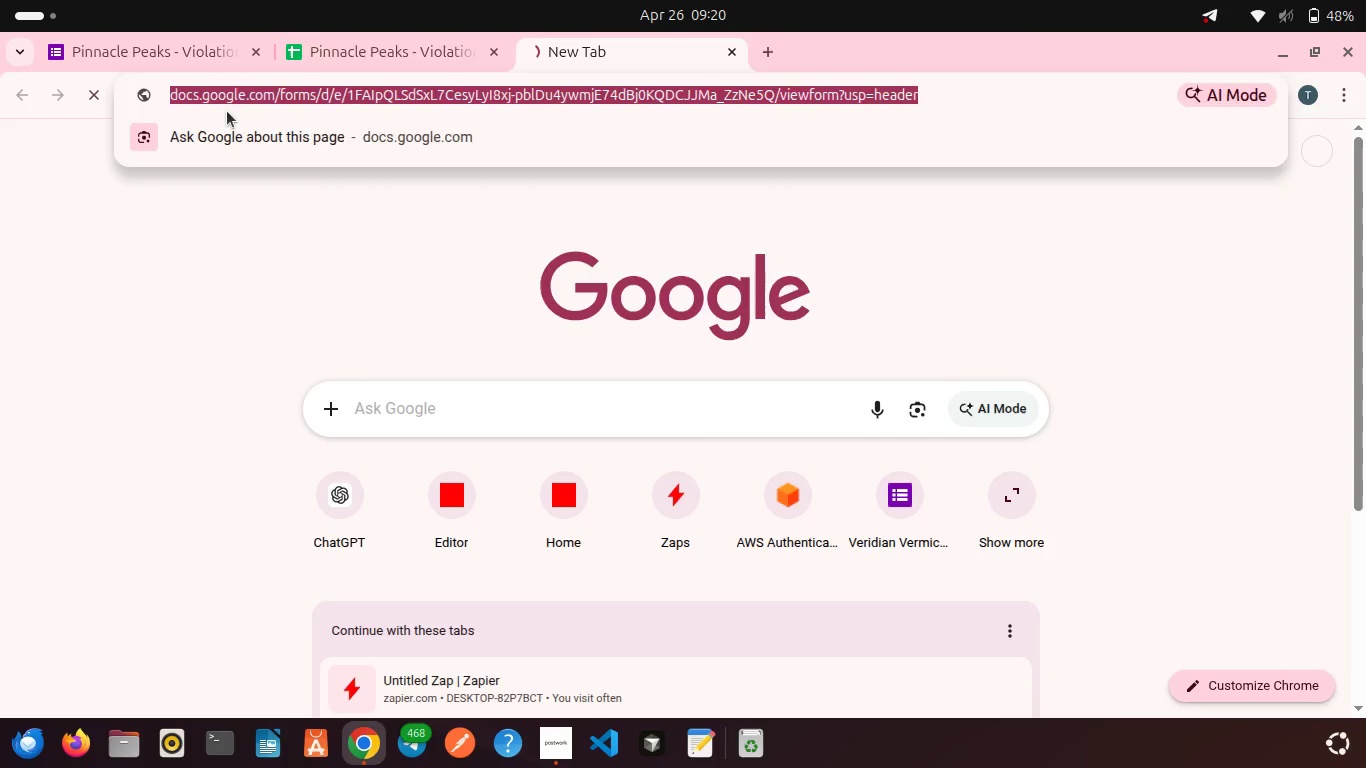 
key(Enter)
 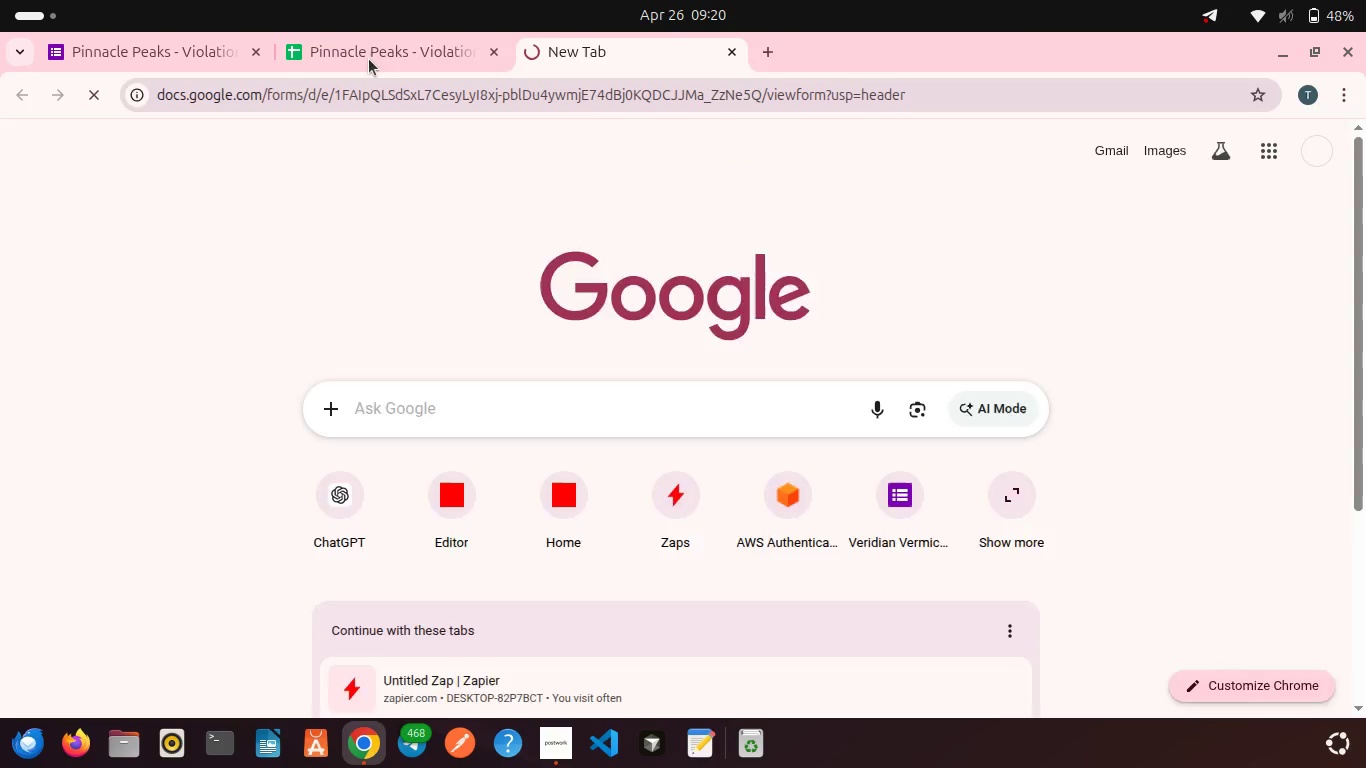 
left_click([372, 53])
 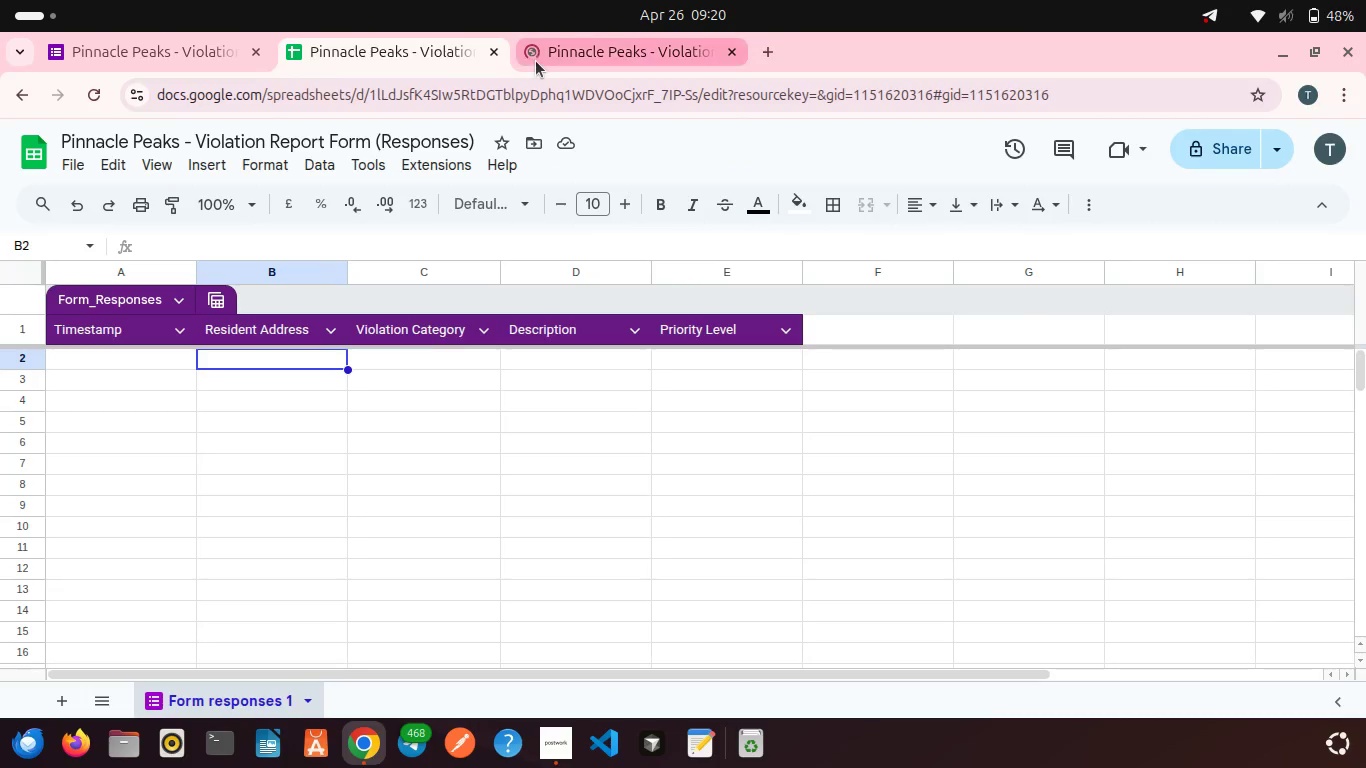 
left_click([536, 61])
 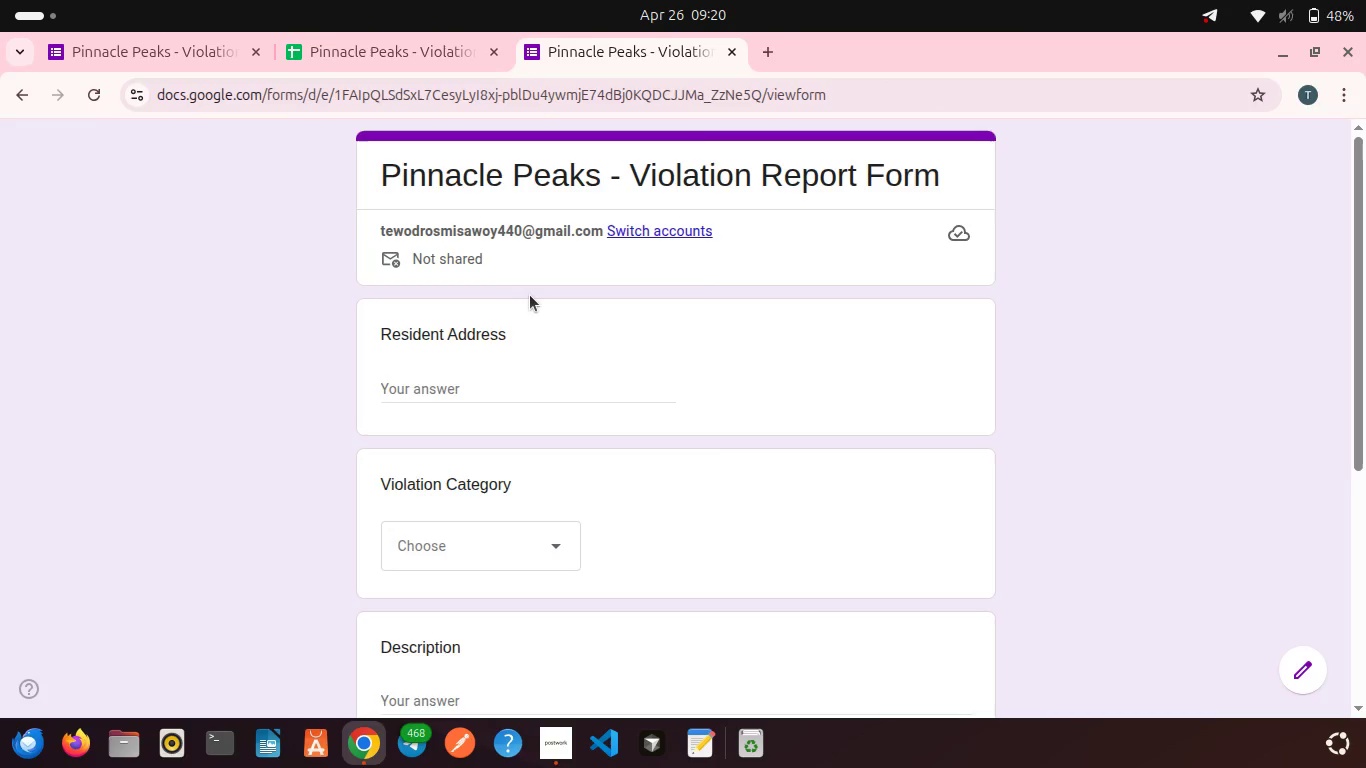 
mouse_move([521, 300])
 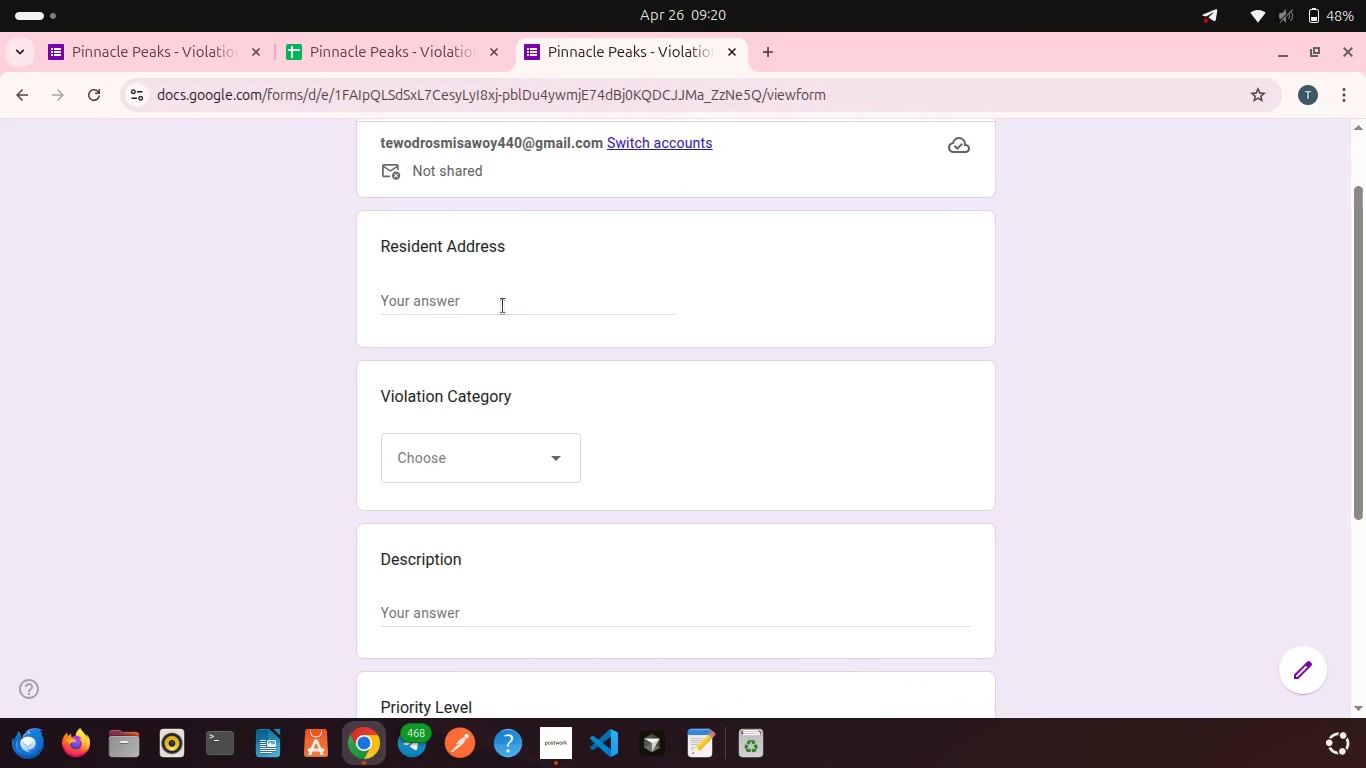 
left_click([503, 306])
 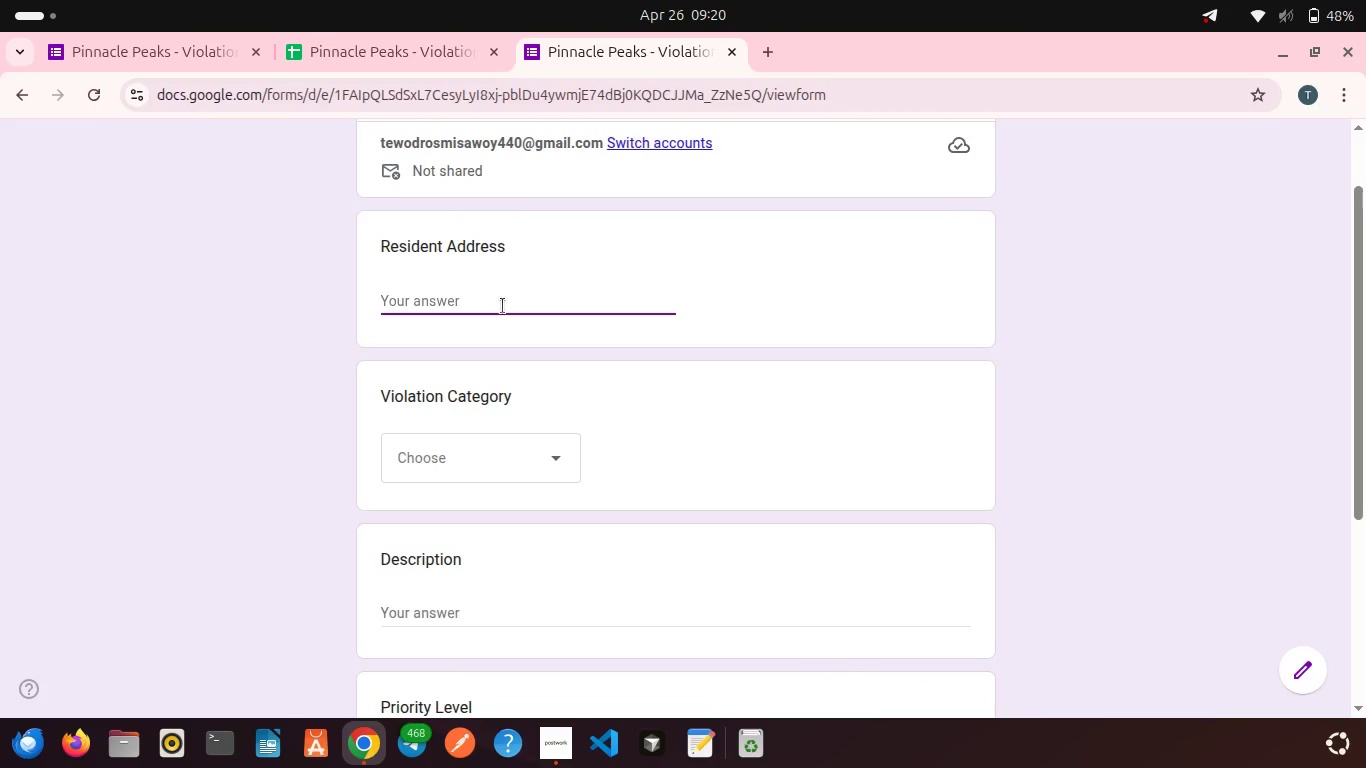 
type(Addis Ababa)
 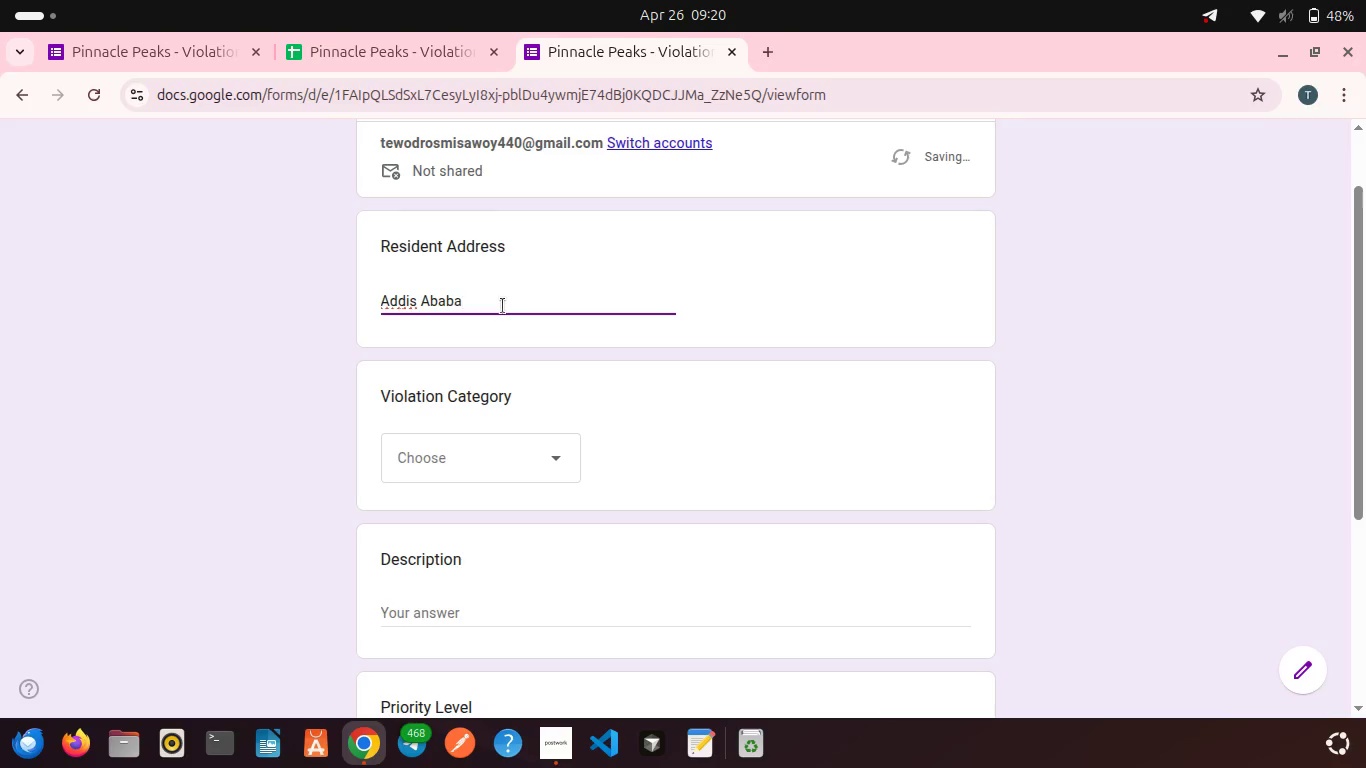 
scroll: coordinate [503, 306], scroll_direction: down, amount: 1.0
 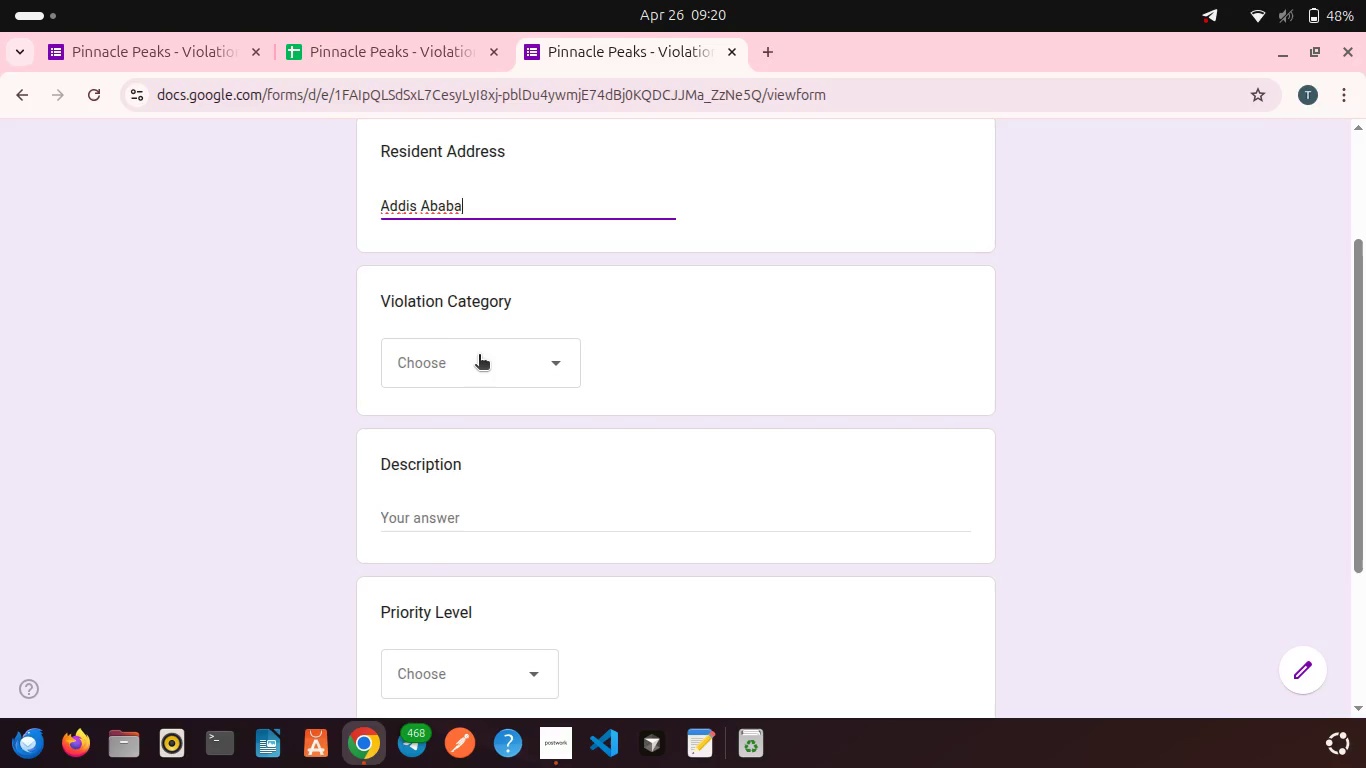 
left_click([479, 356])
 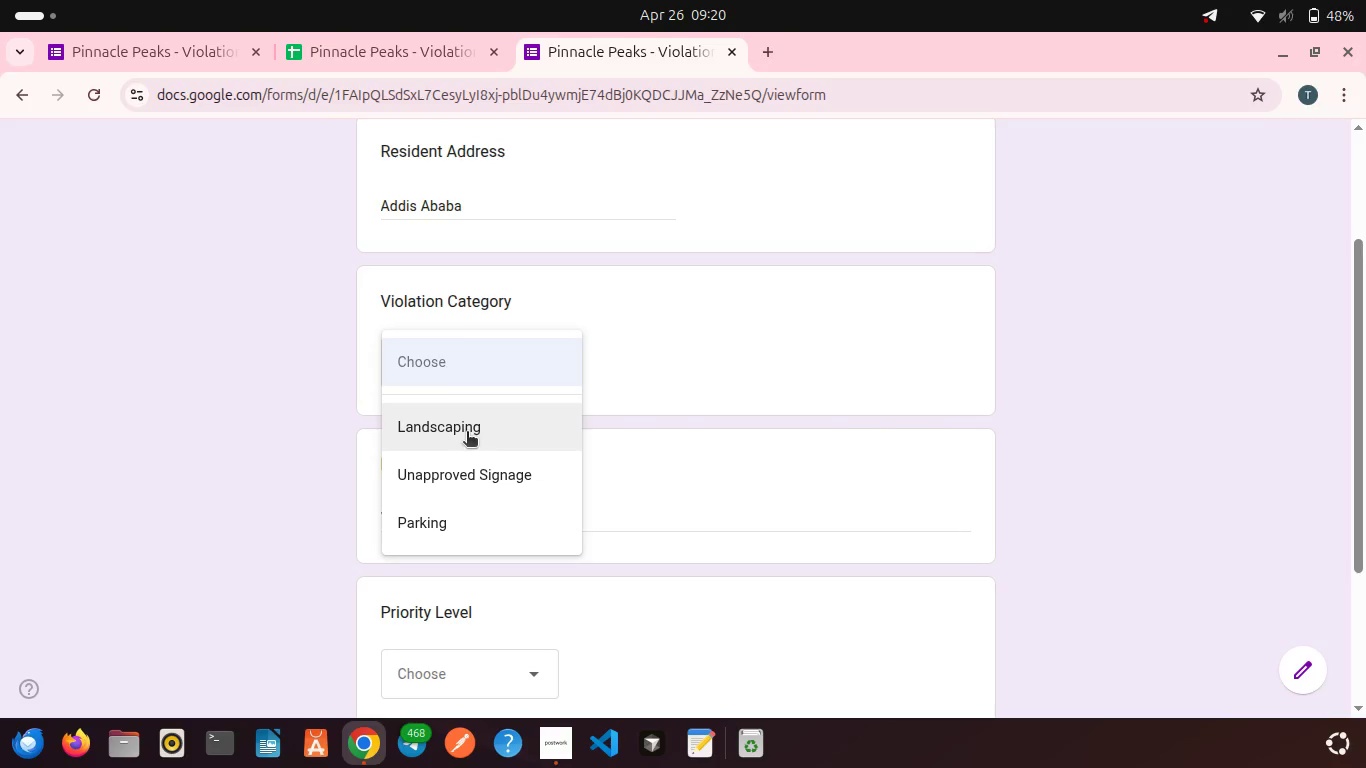 
left_click([467, 432])
 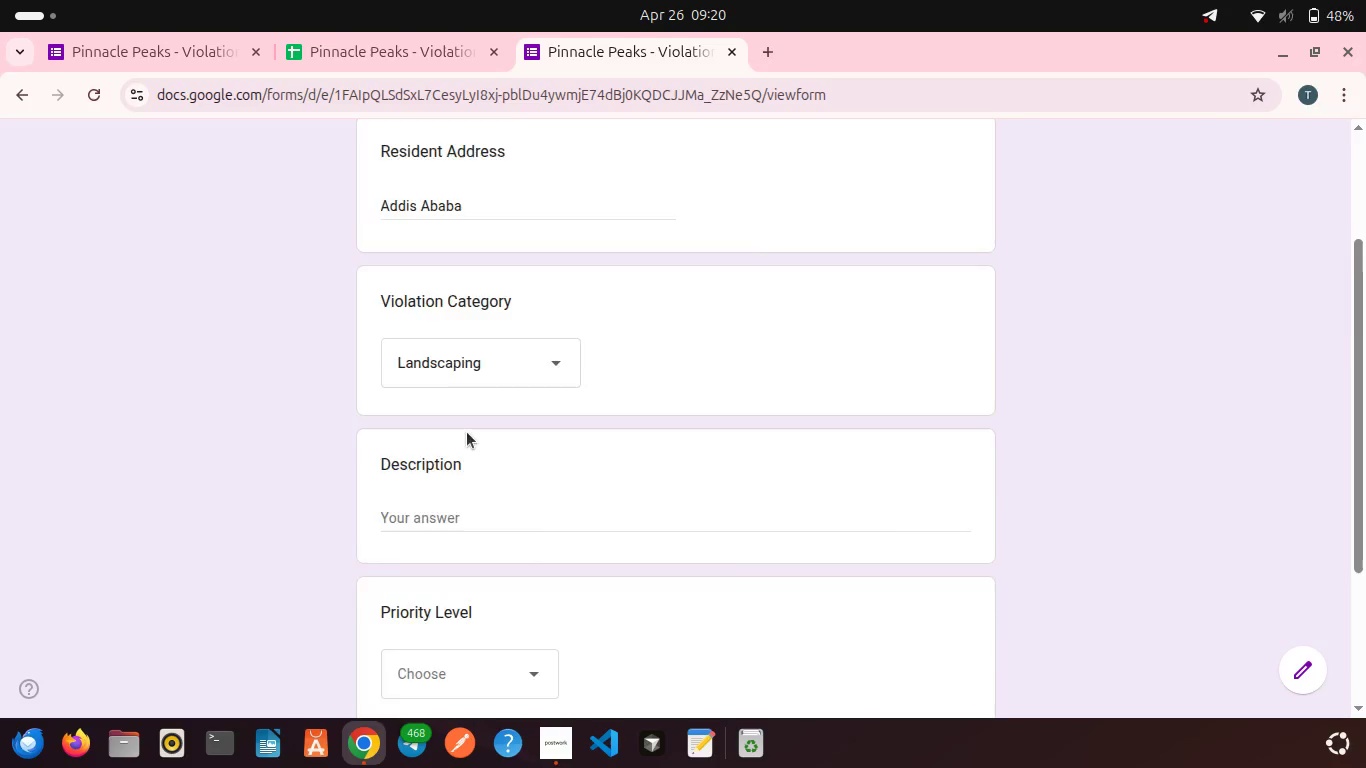 
scroll: coordinate [467, 432], scroll_direction: down, amount: 4.0
 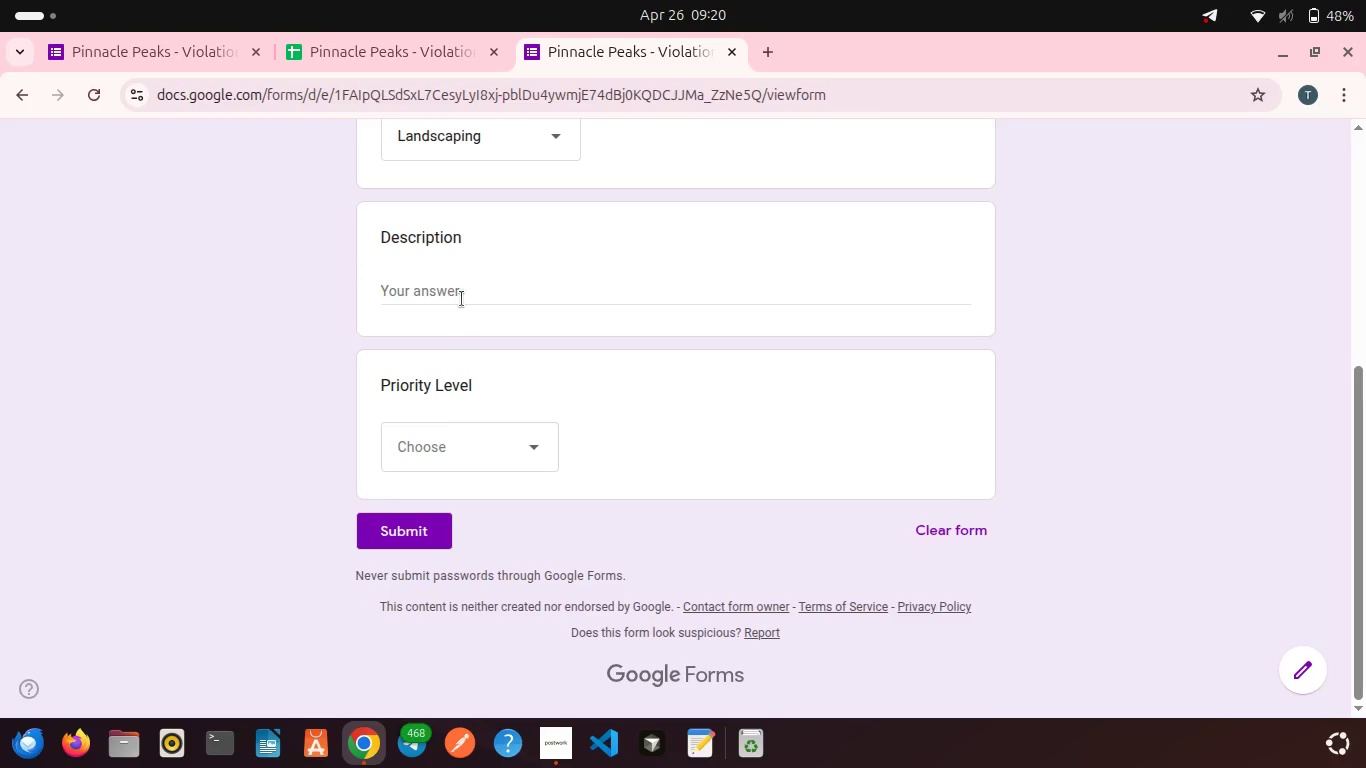 
left_click([462, 299])
 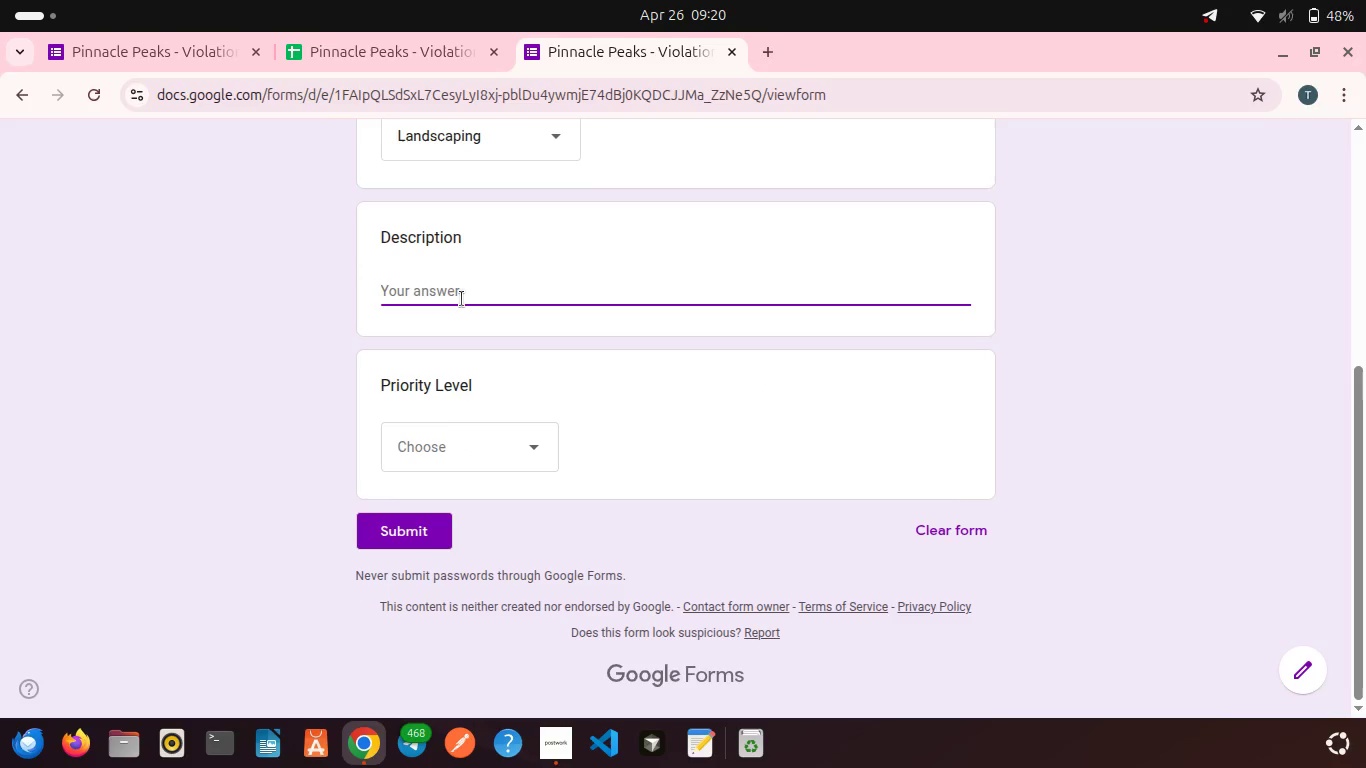 
type(Test Descriptio)
 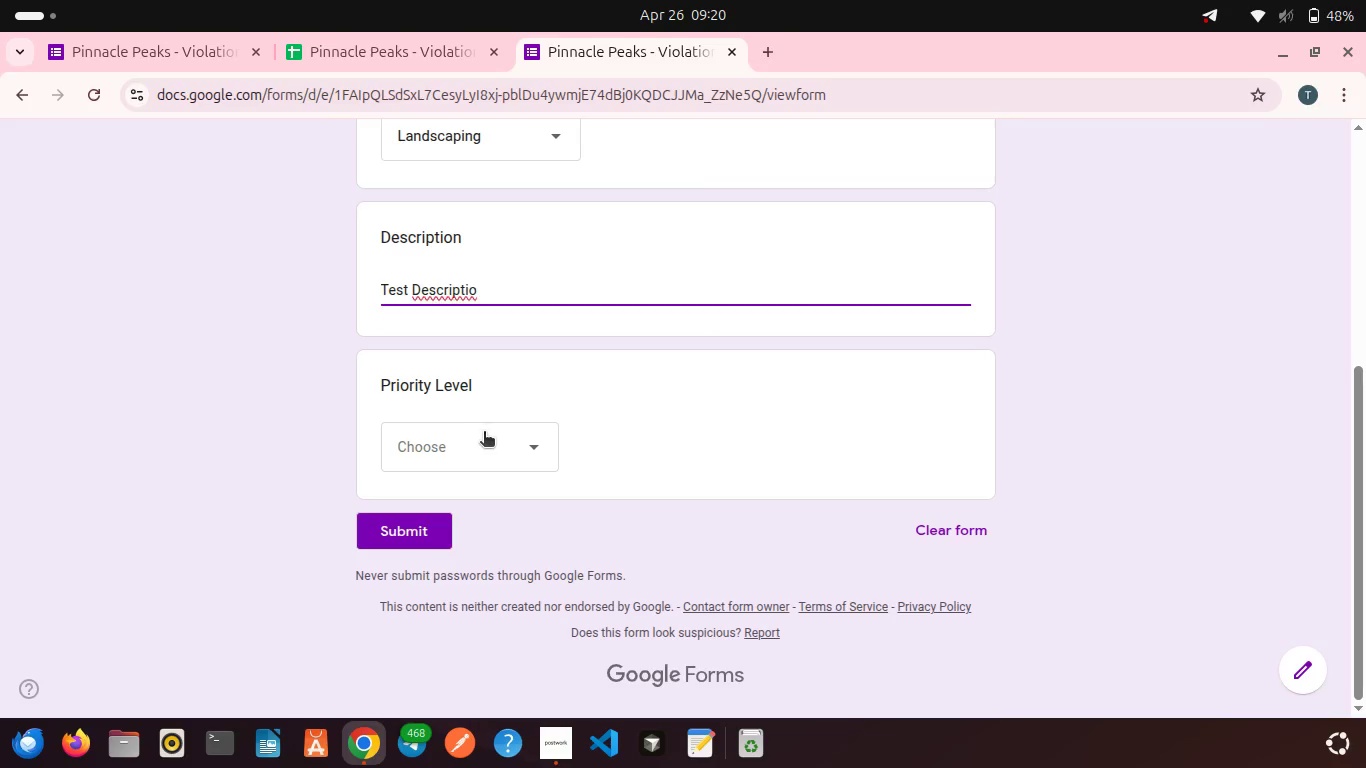 
left_click([484, 433])
 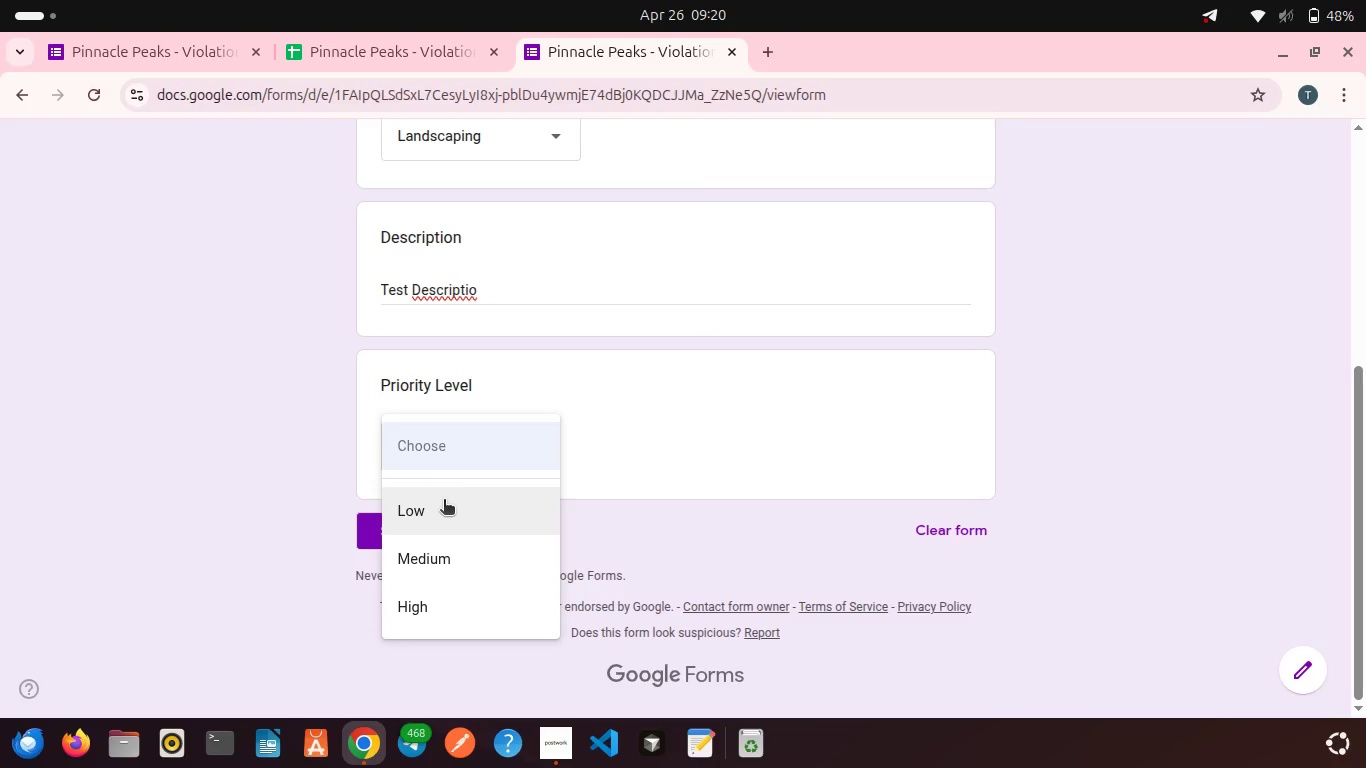 
left_click([444, 501])
 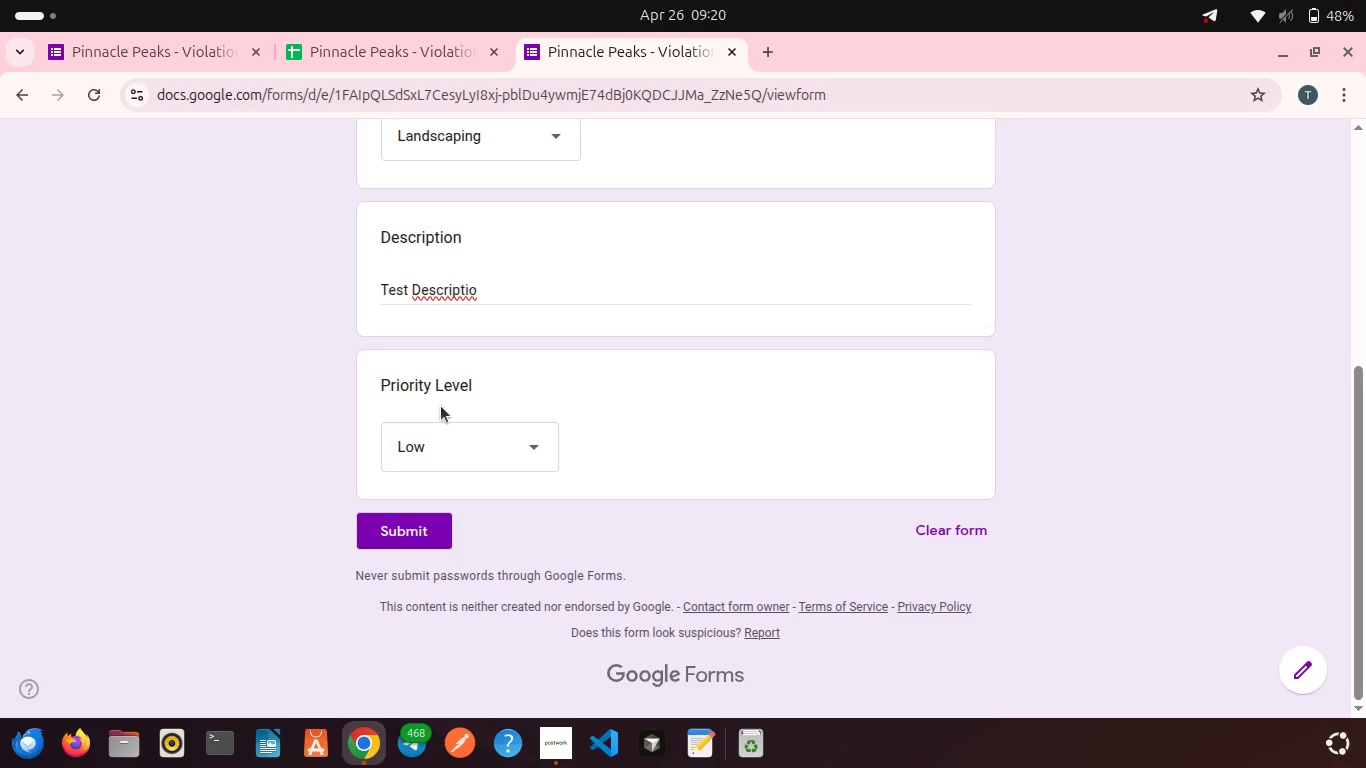 
scroll: coordinate [441, 406], scroll_direction: up, amount: 7.0
 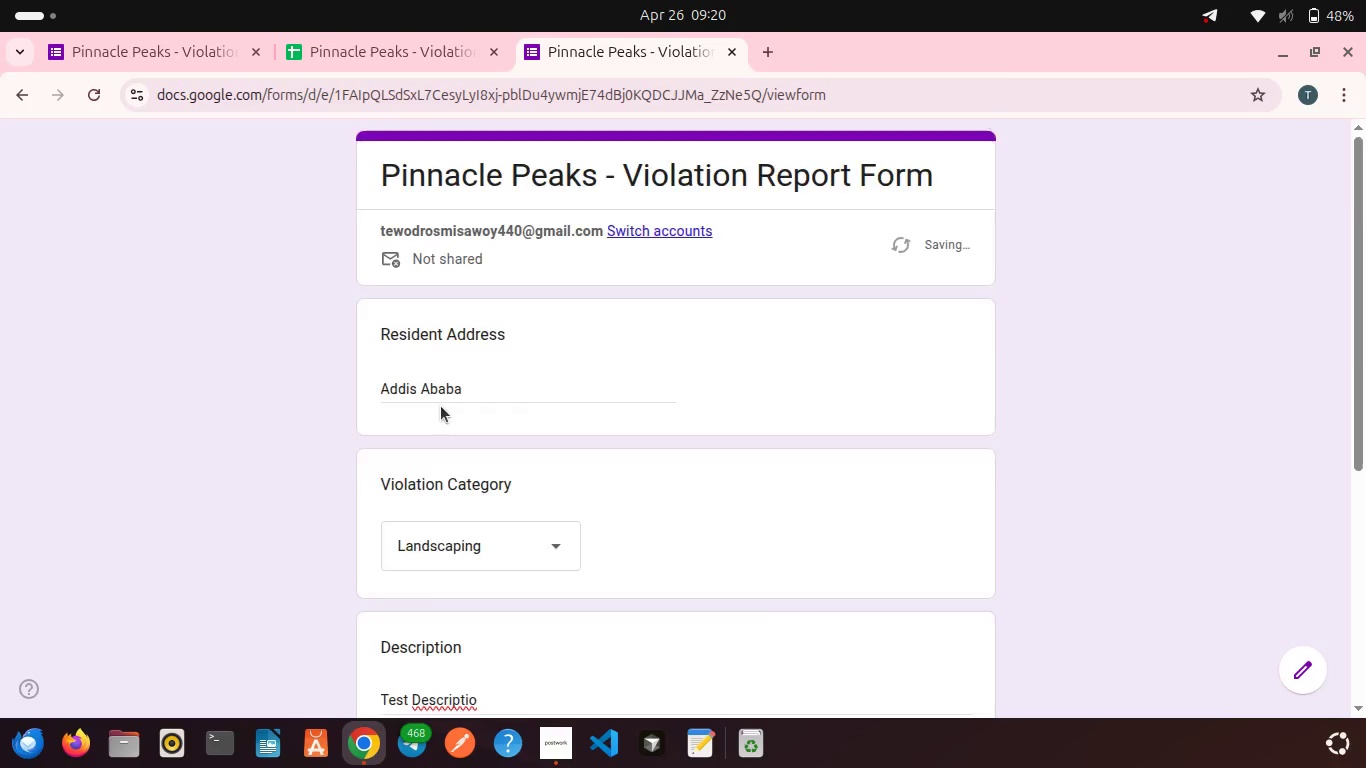 
scroll: coordinate [441, 406], scroll_direction: down, amount: 2.0
 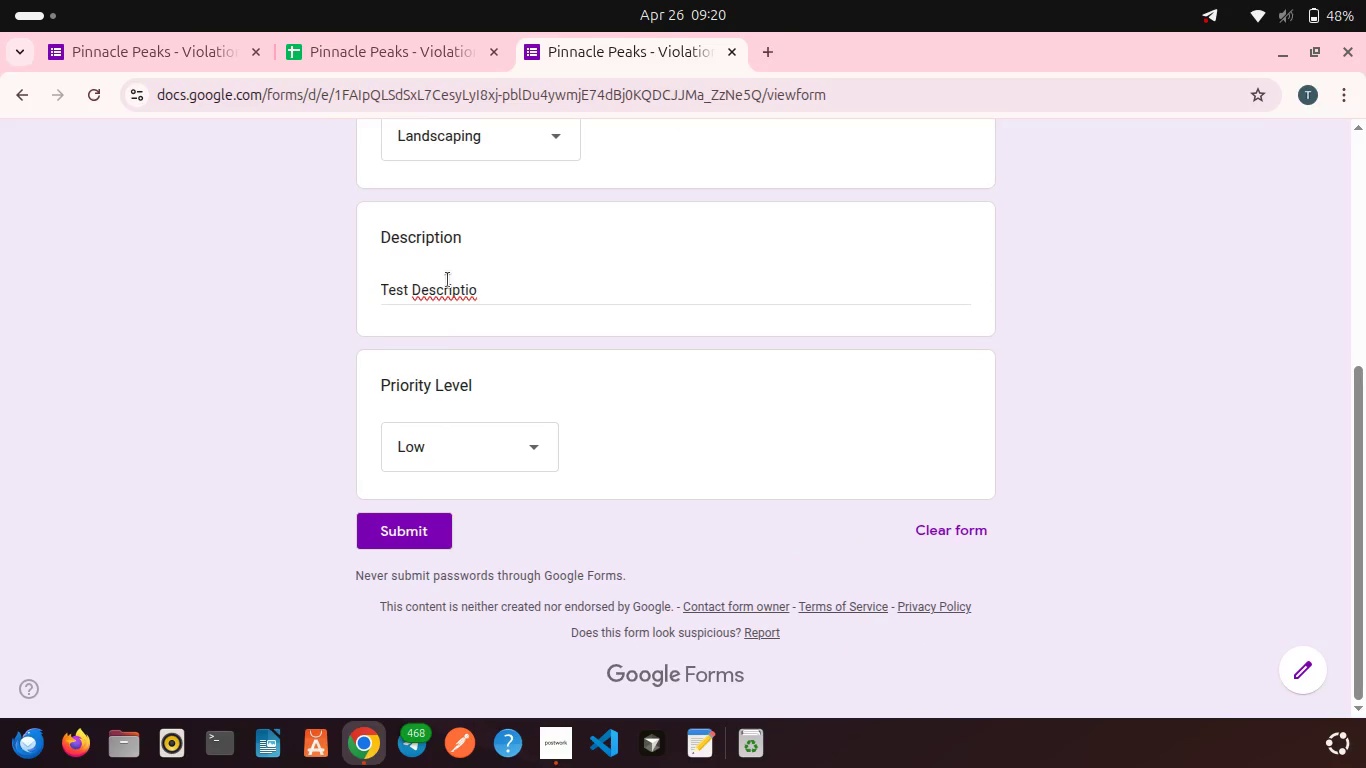 
double_click([442, 280])
 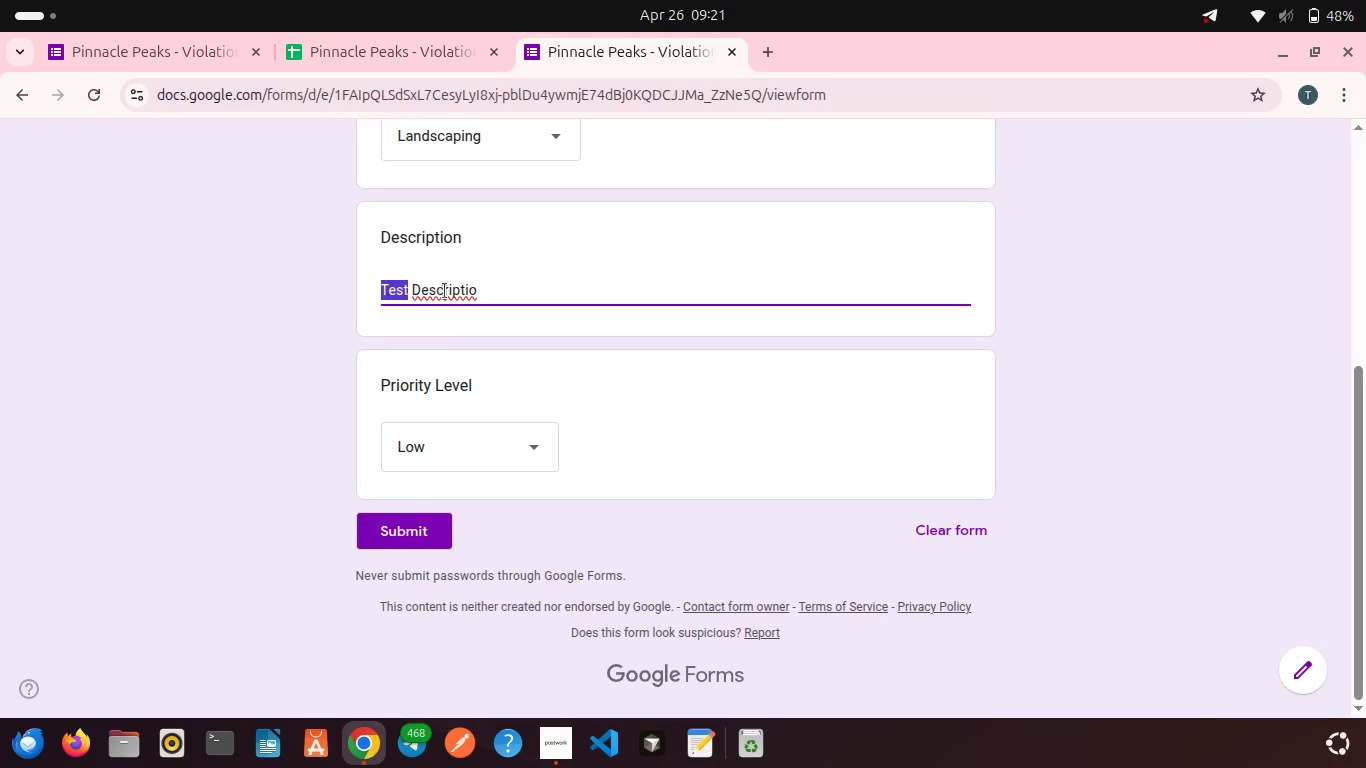 
double_click([445, 291])
 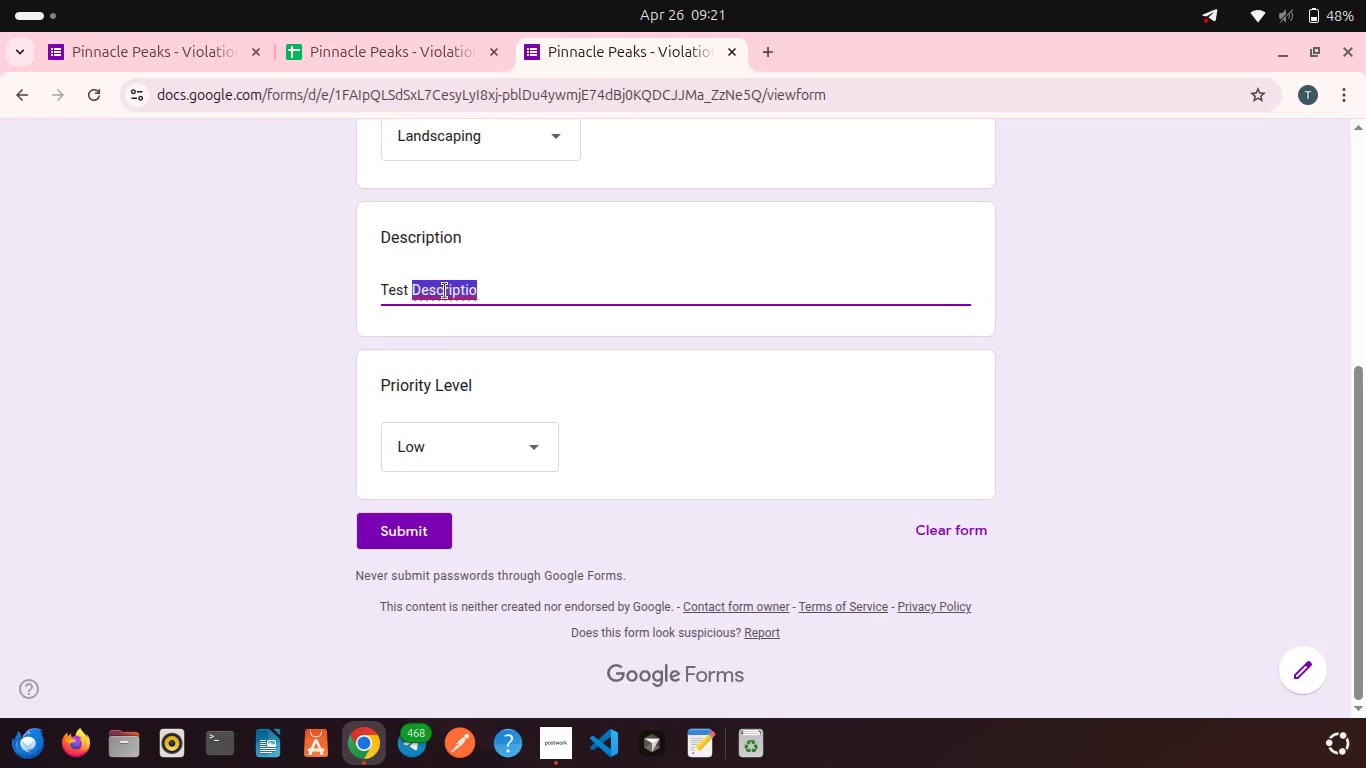 
type(Description)
 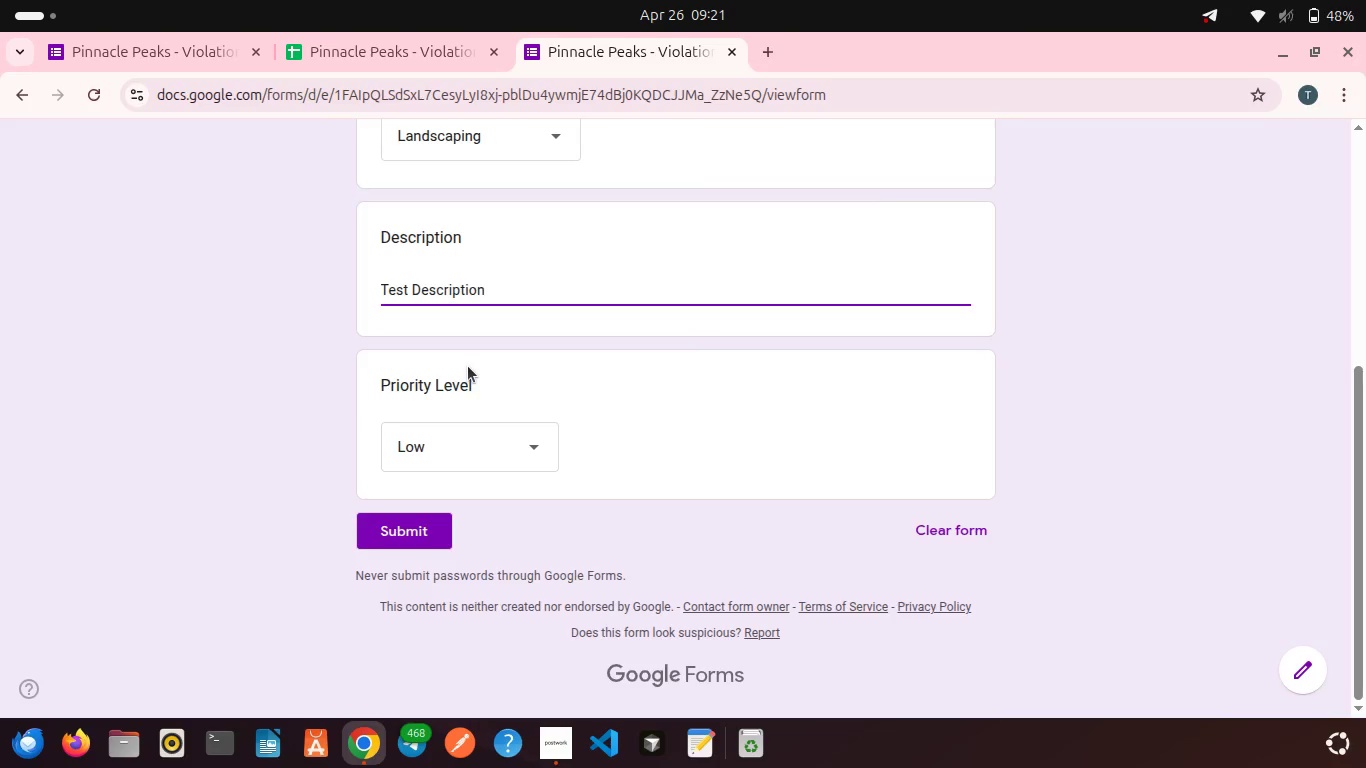 
scroll: coordinate [468, 366], scroll_direction: up, amount: 3.0
 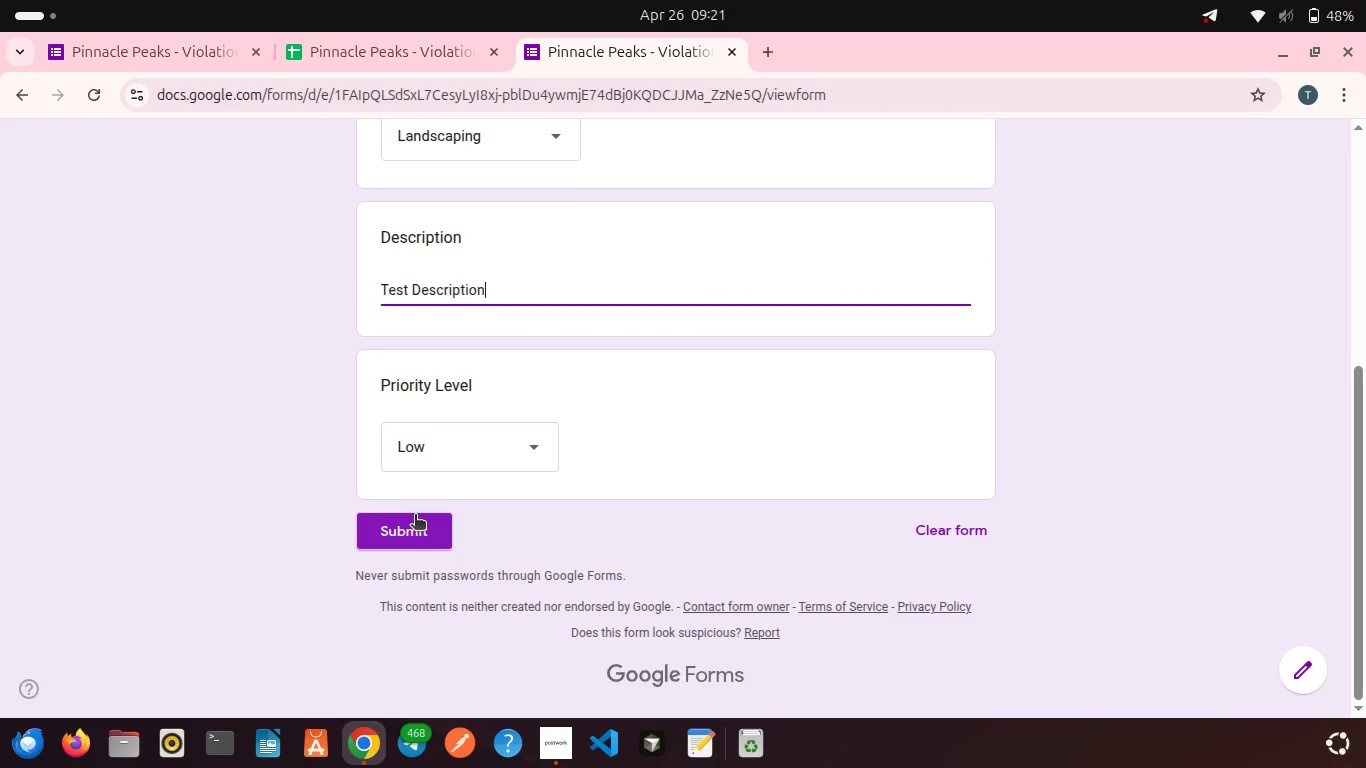 
left_click([415, 516])
 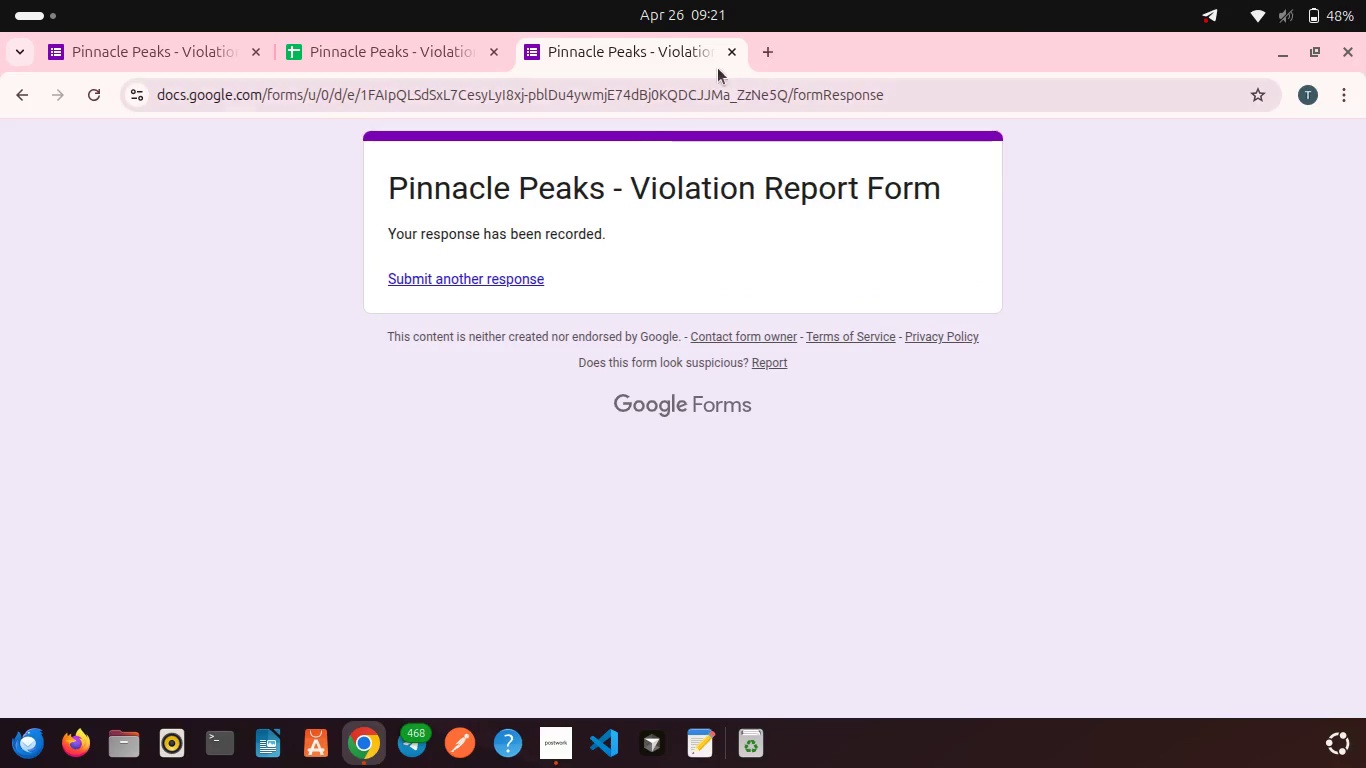 
left_click([733, 49])
 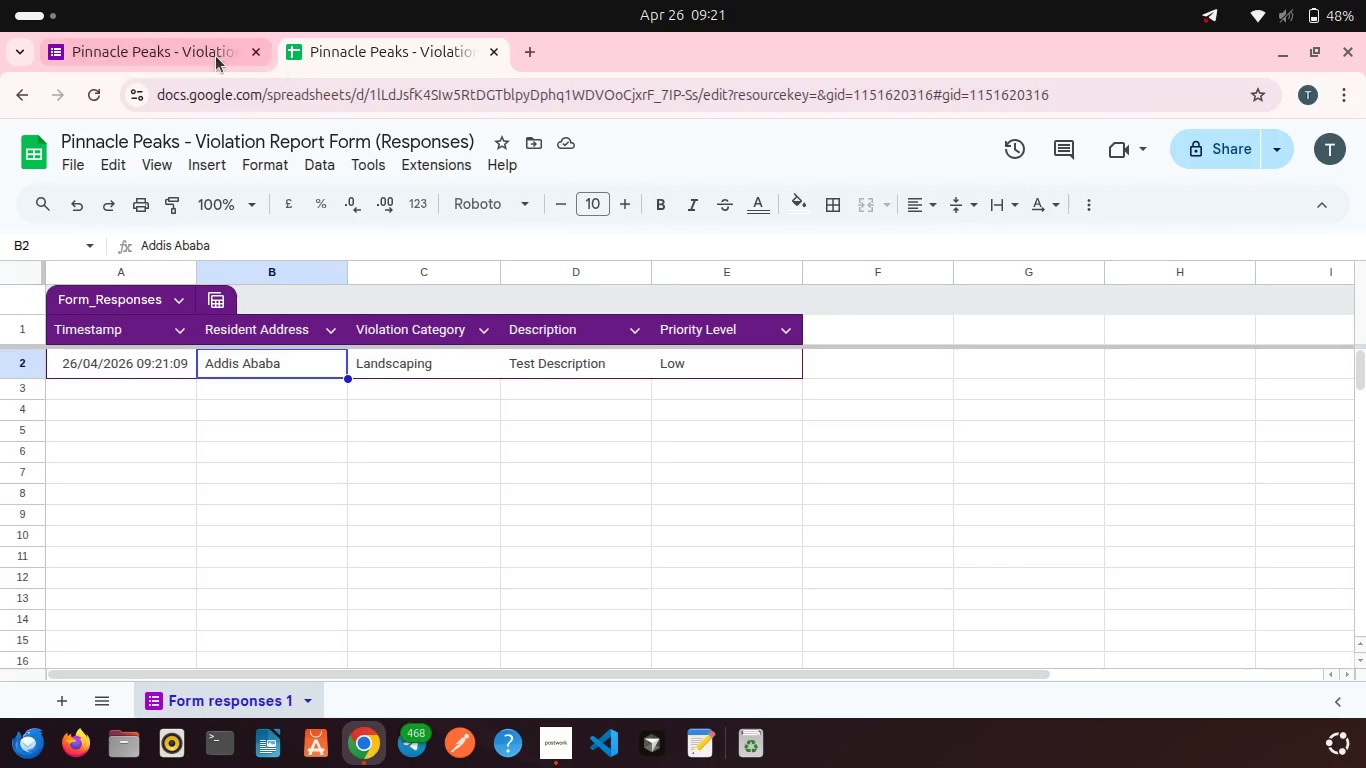 
left_click([207, 55])
 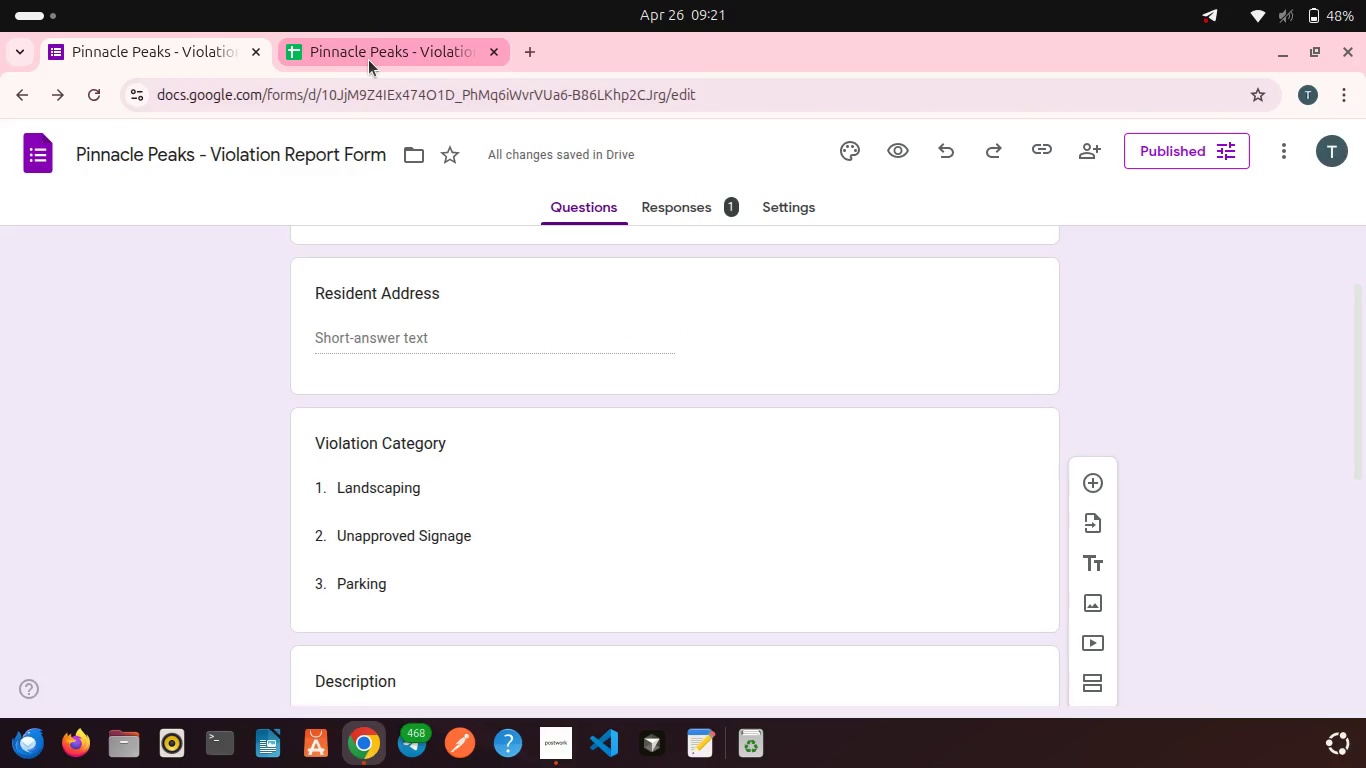 
left_click([369, 60])
 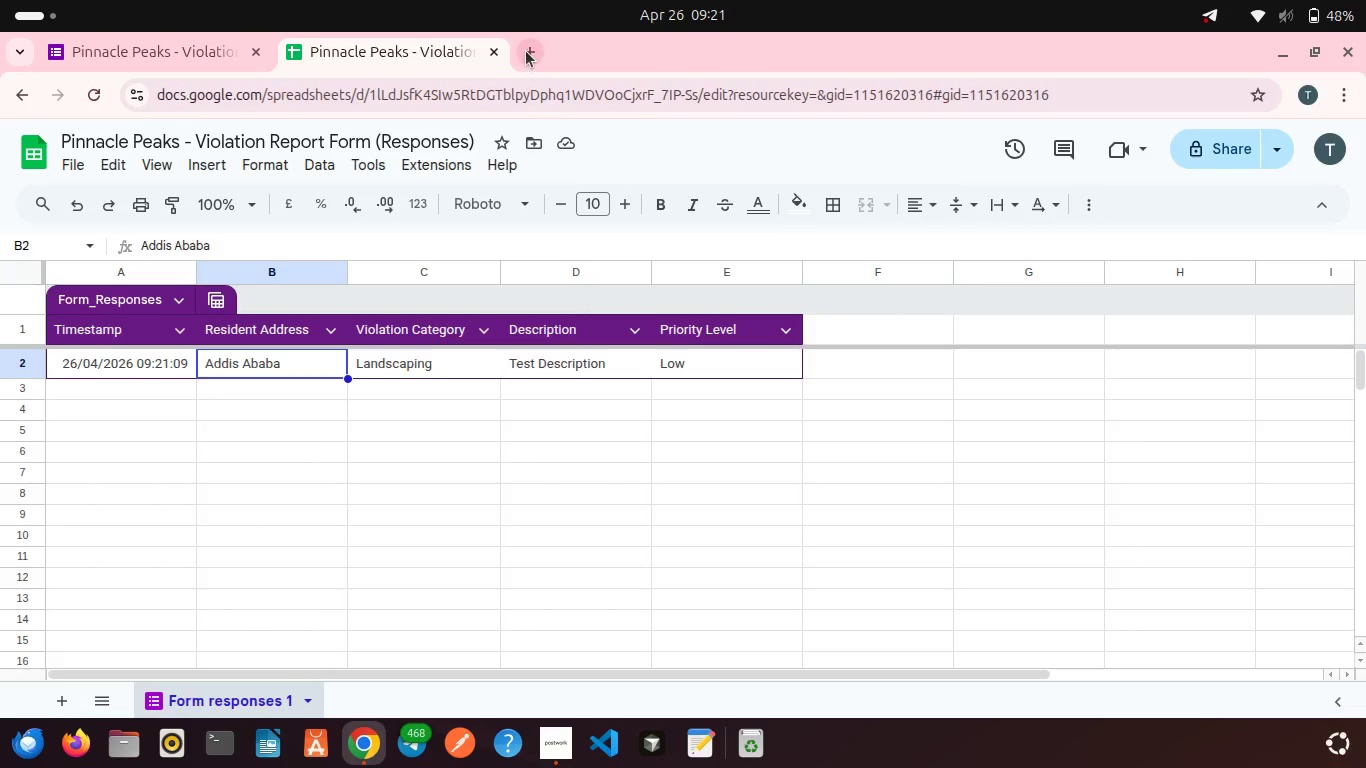 
left_click([526, 51])
 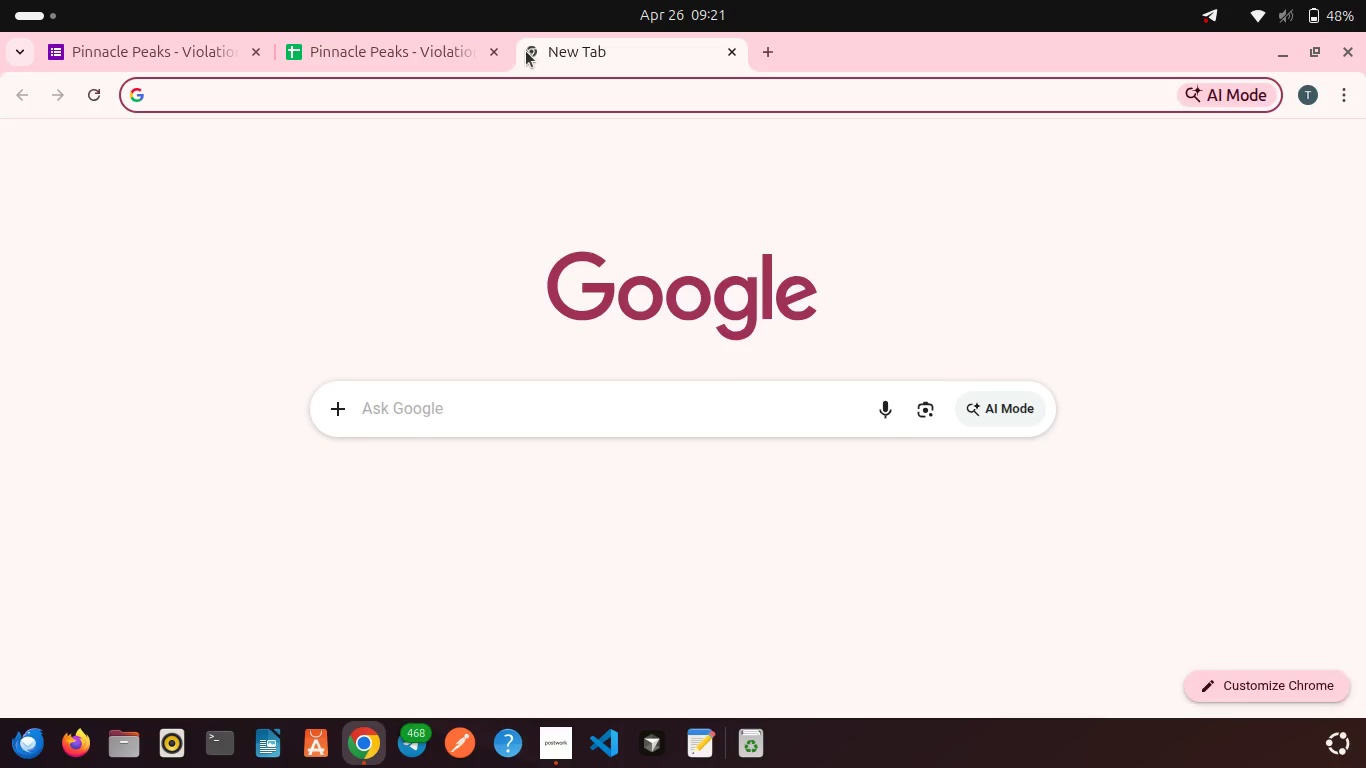 
type(za)
 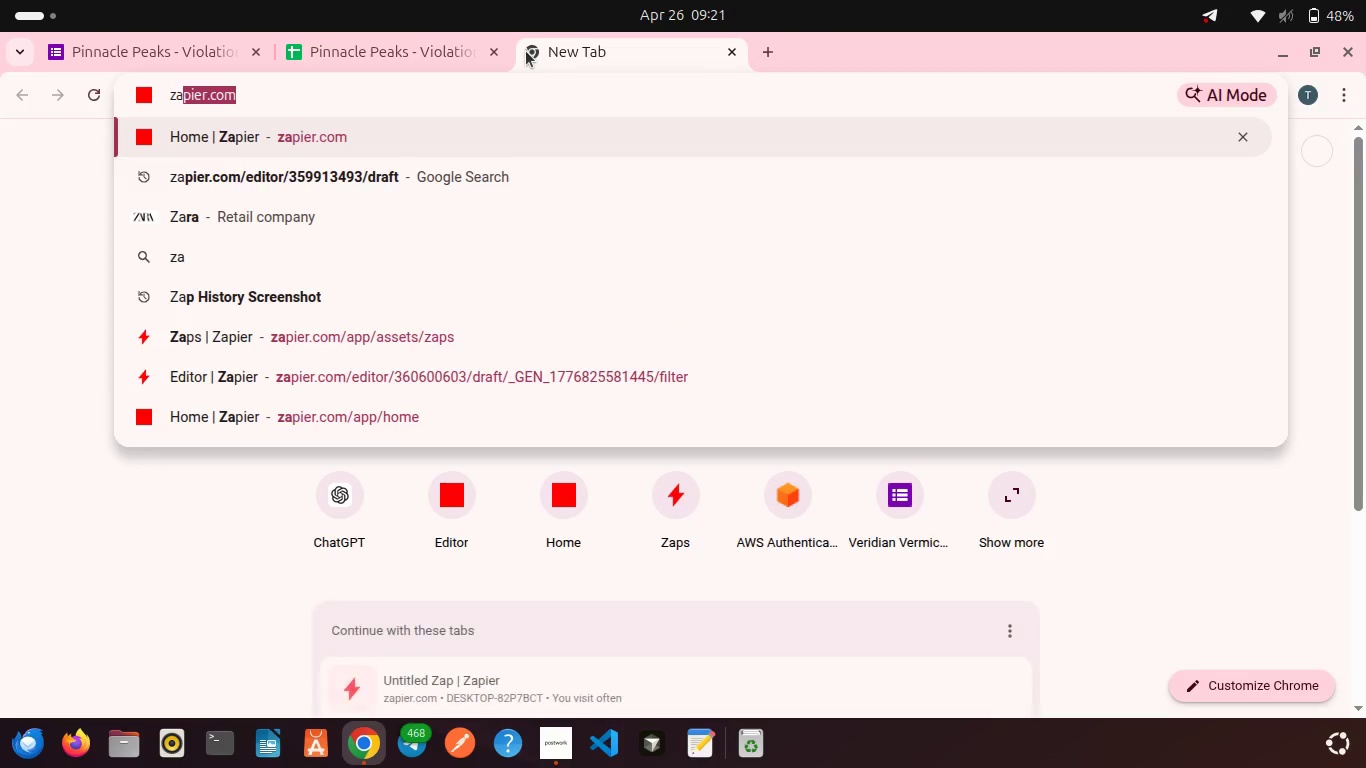 
key(ArrowRight)
 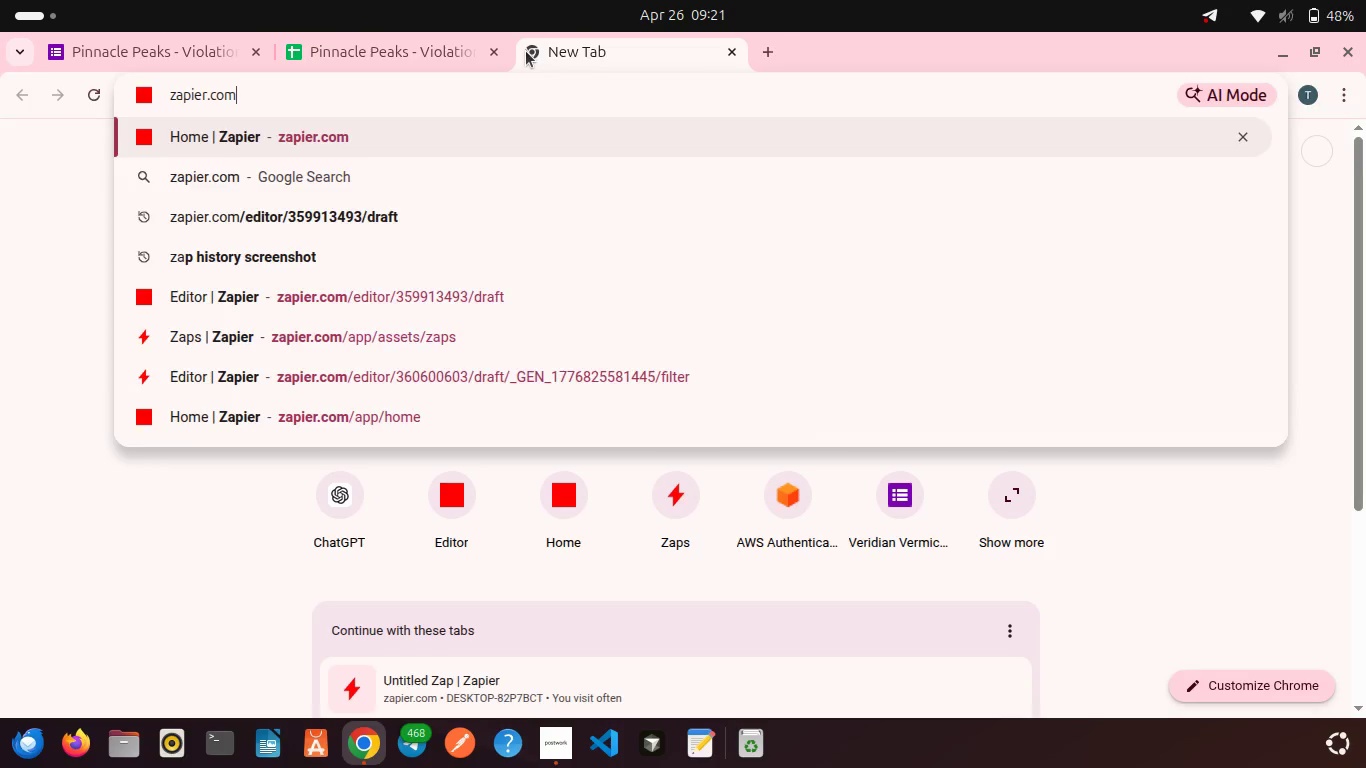 
key(Enter)
 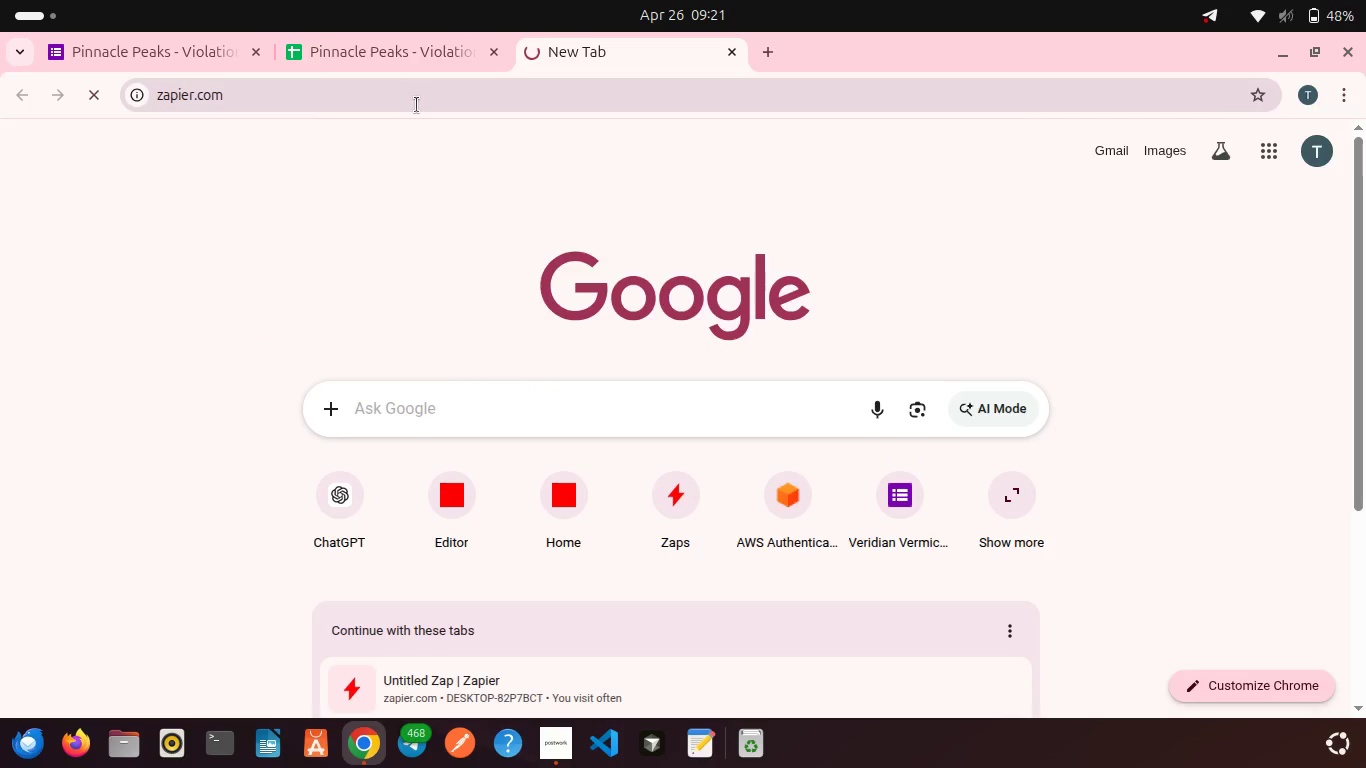 
left_click([389, 52])
 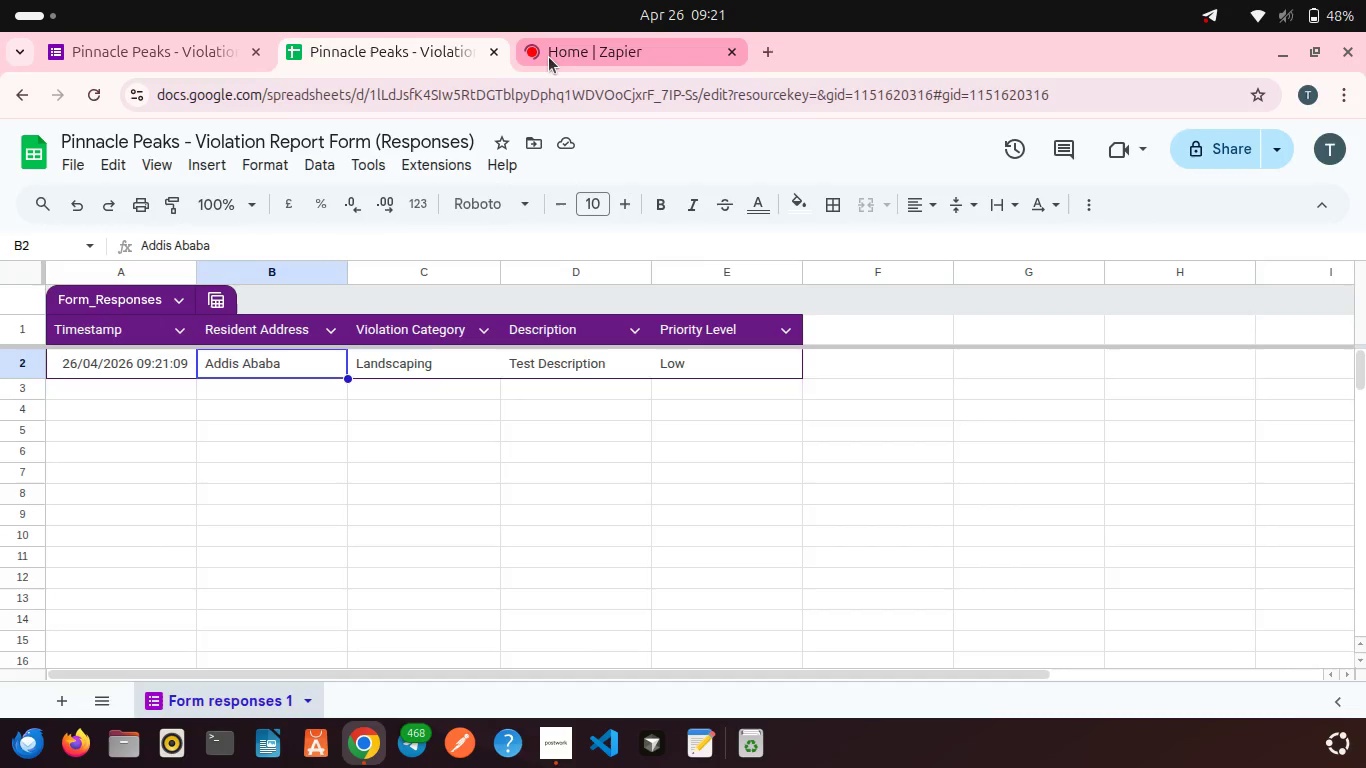 
left_click([549, 57])
 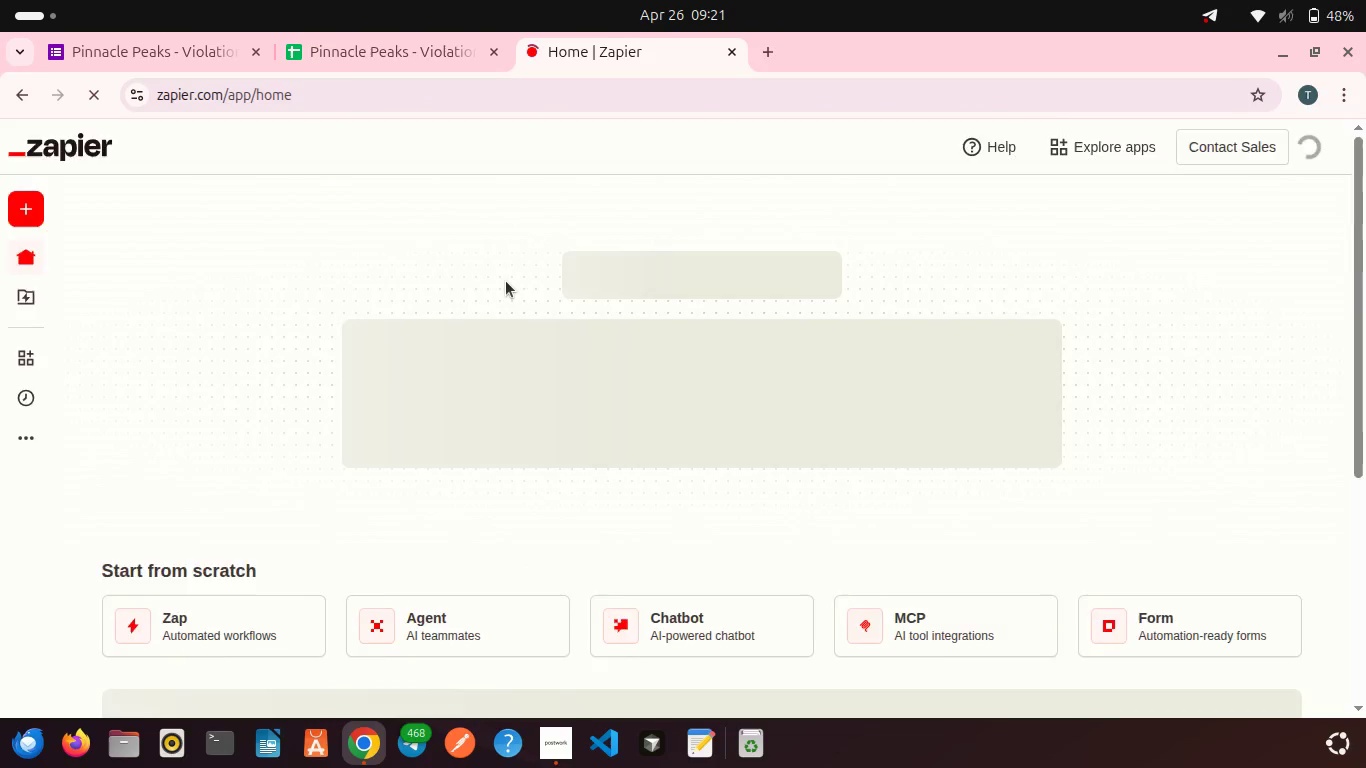 
scroll: coordinate [506, 281], scroll_direction: down, amount: 2.0
 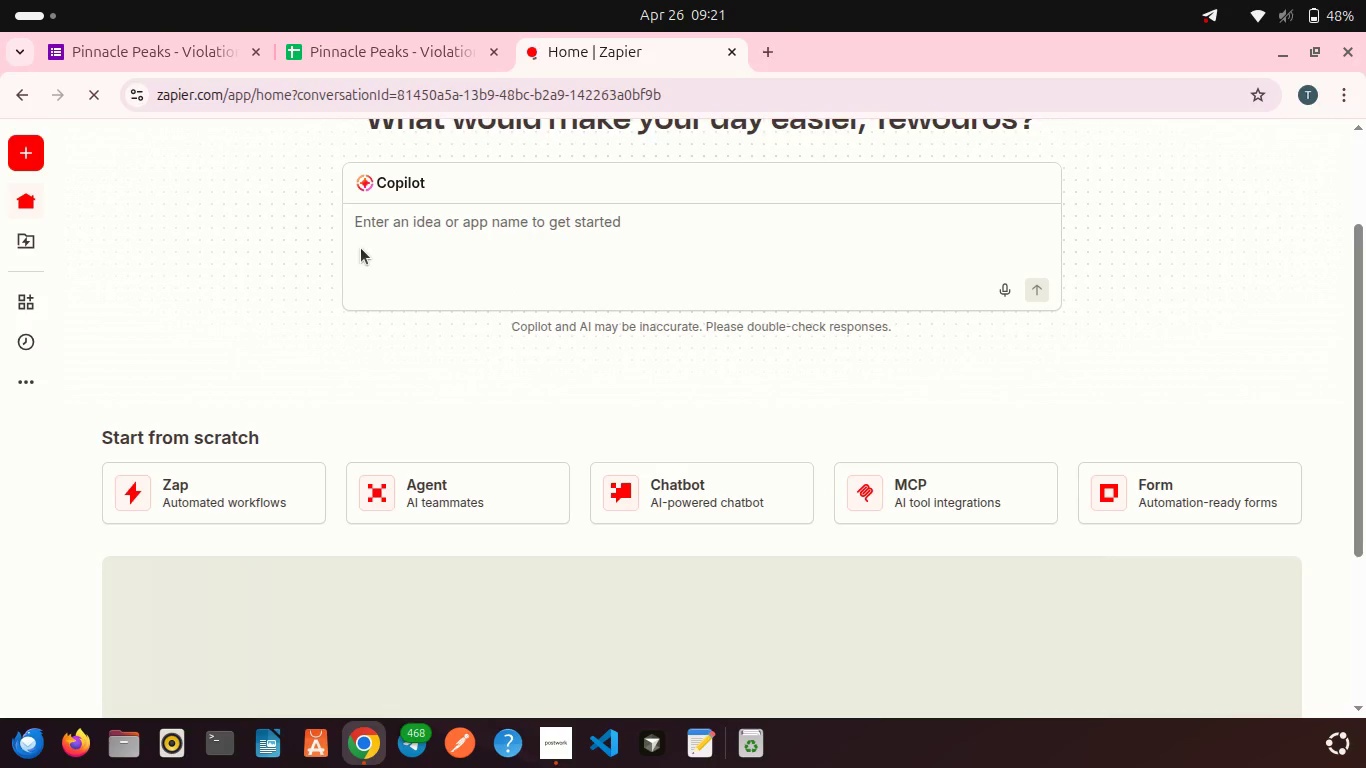 
scroll: coordinate [326, 239], scroll_direction: up, amount: 1.0
 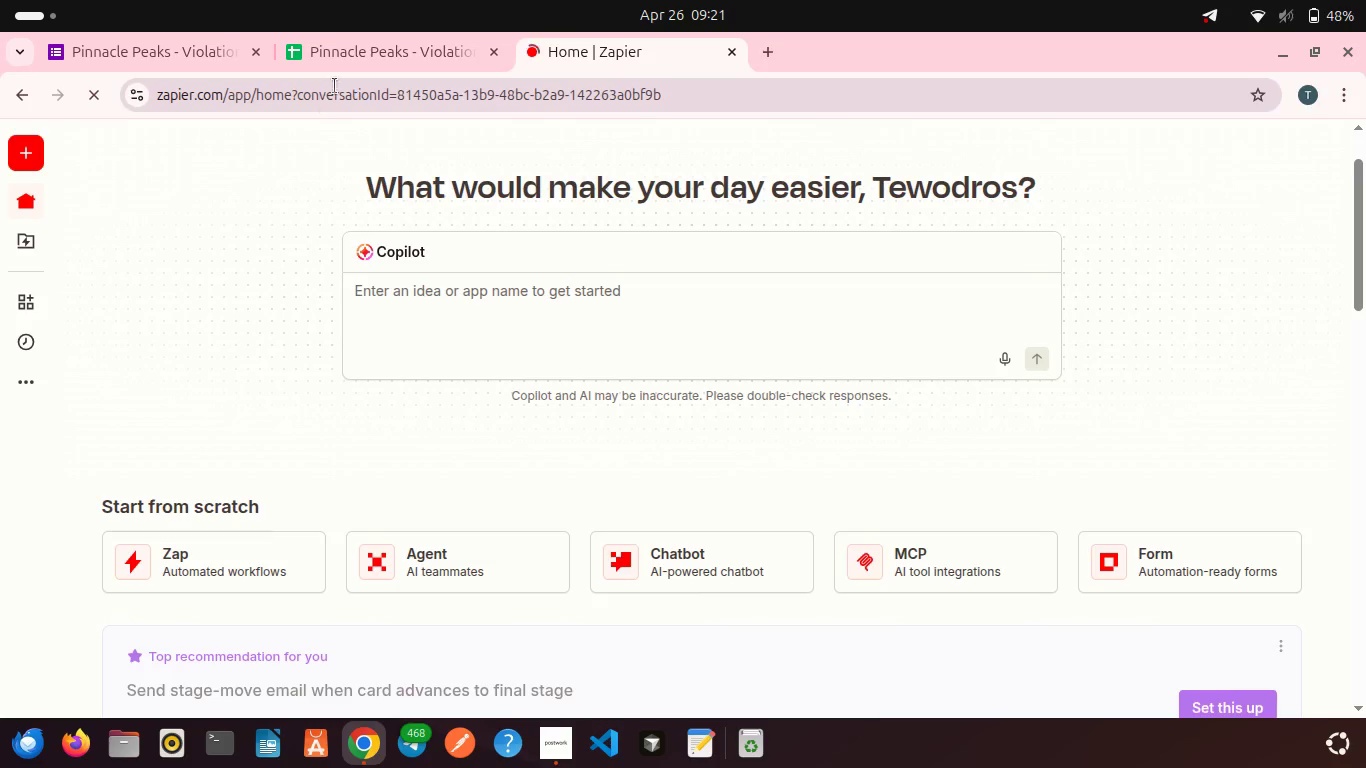 
left_click([361, 54])
 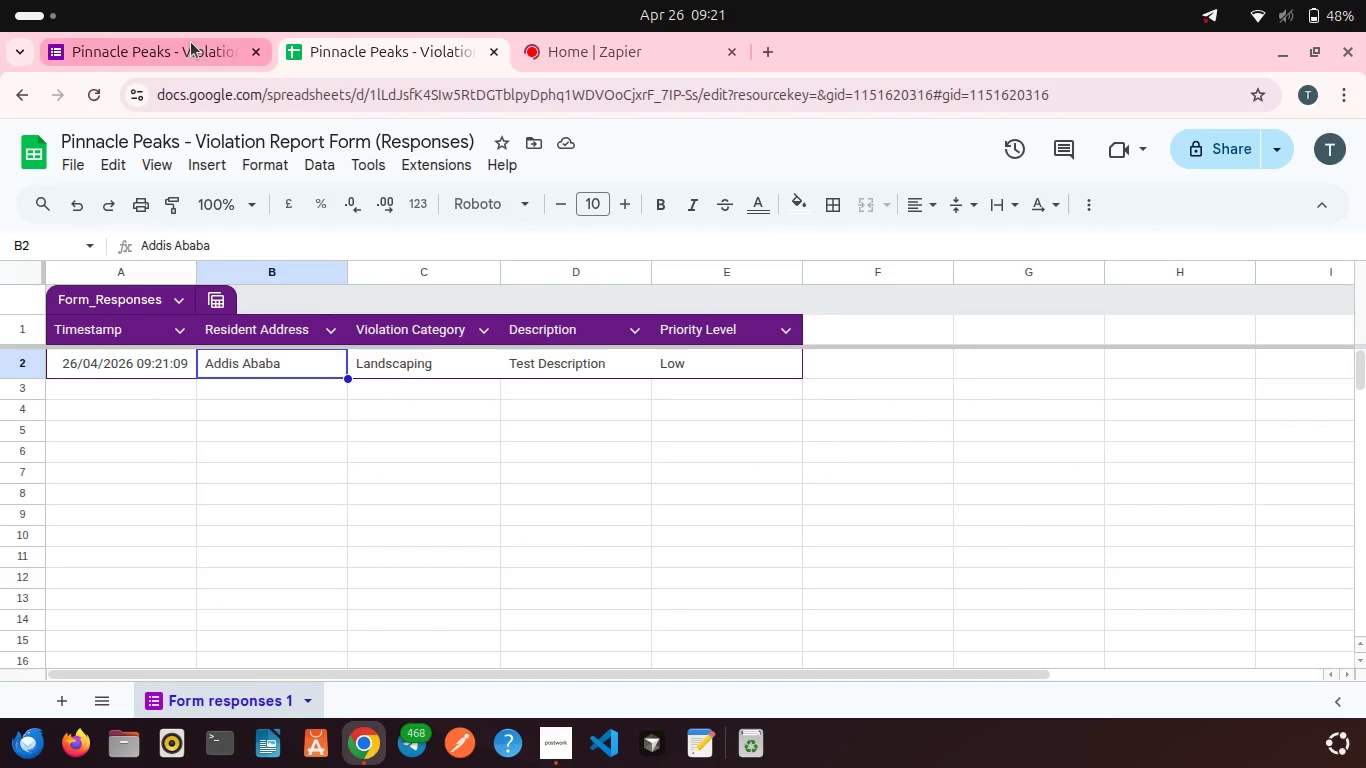 
left_click([191, 42])
 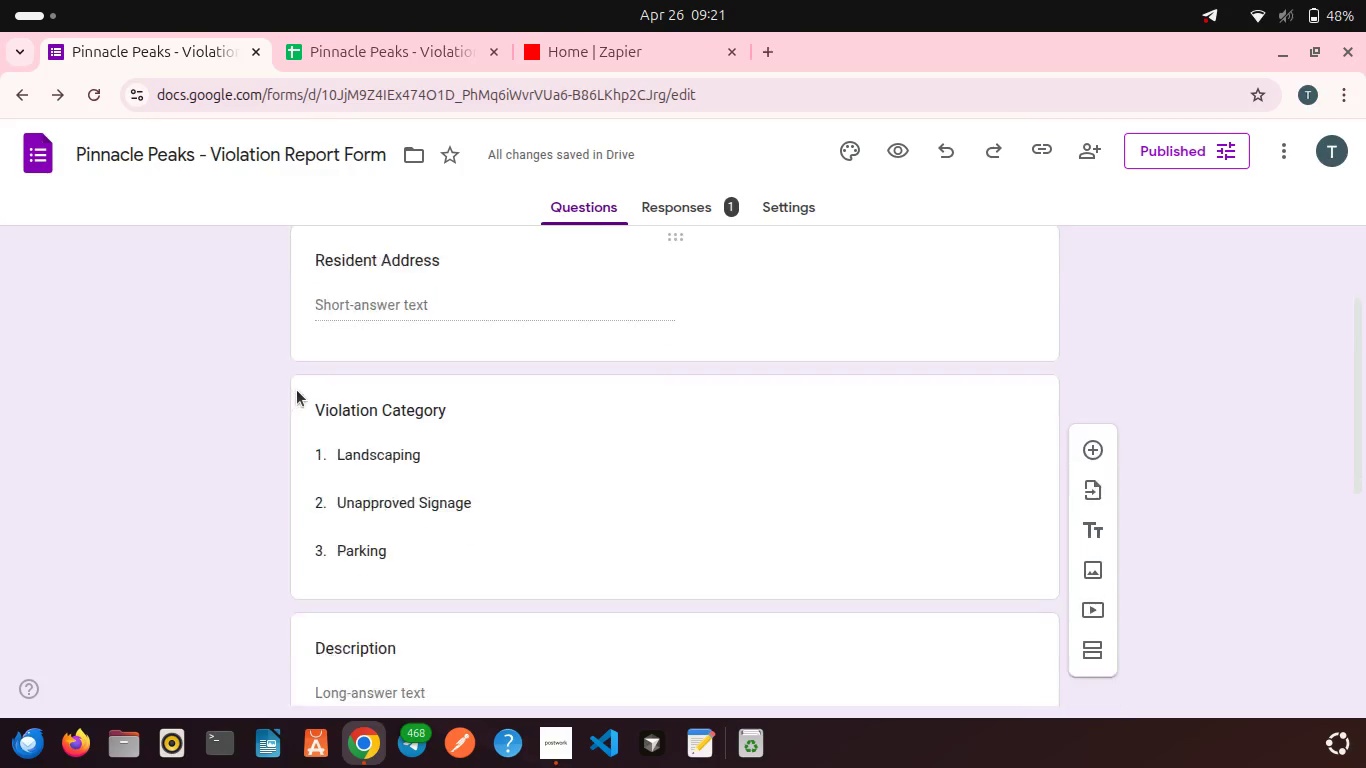 
scroll: coordinate [297, 390], scroll_direction: down, amount: 1.0
 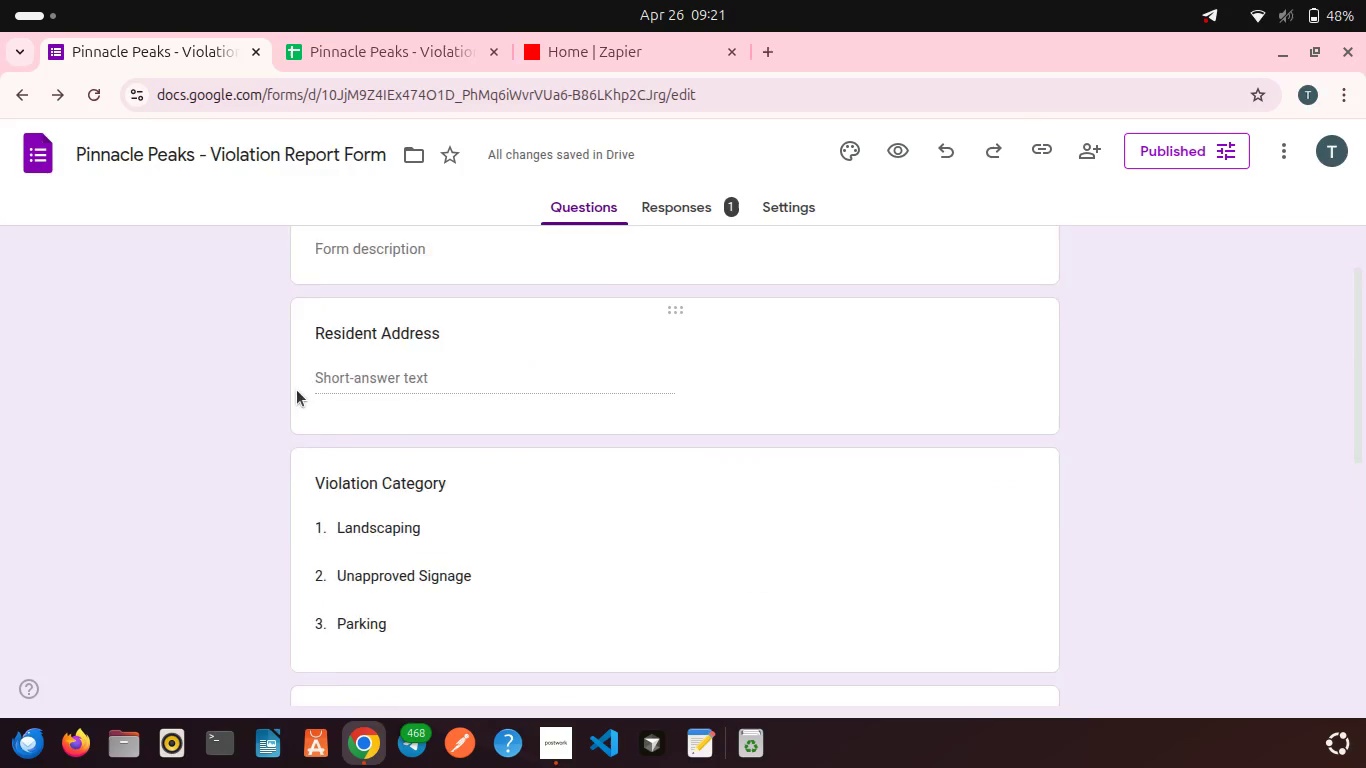 
scroll: coordinate [297, 390], scroll_direction: up, amount: 3.0
 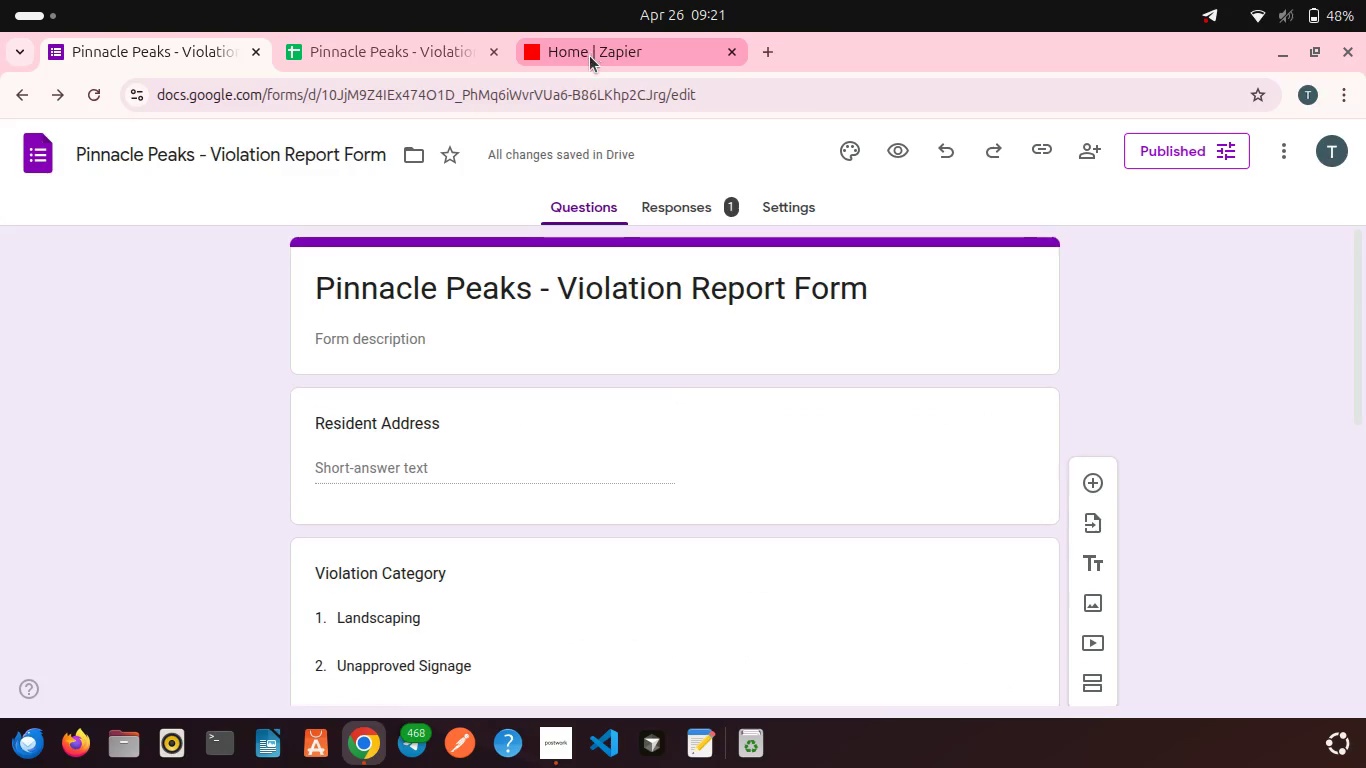 
left_click([590, 56])
 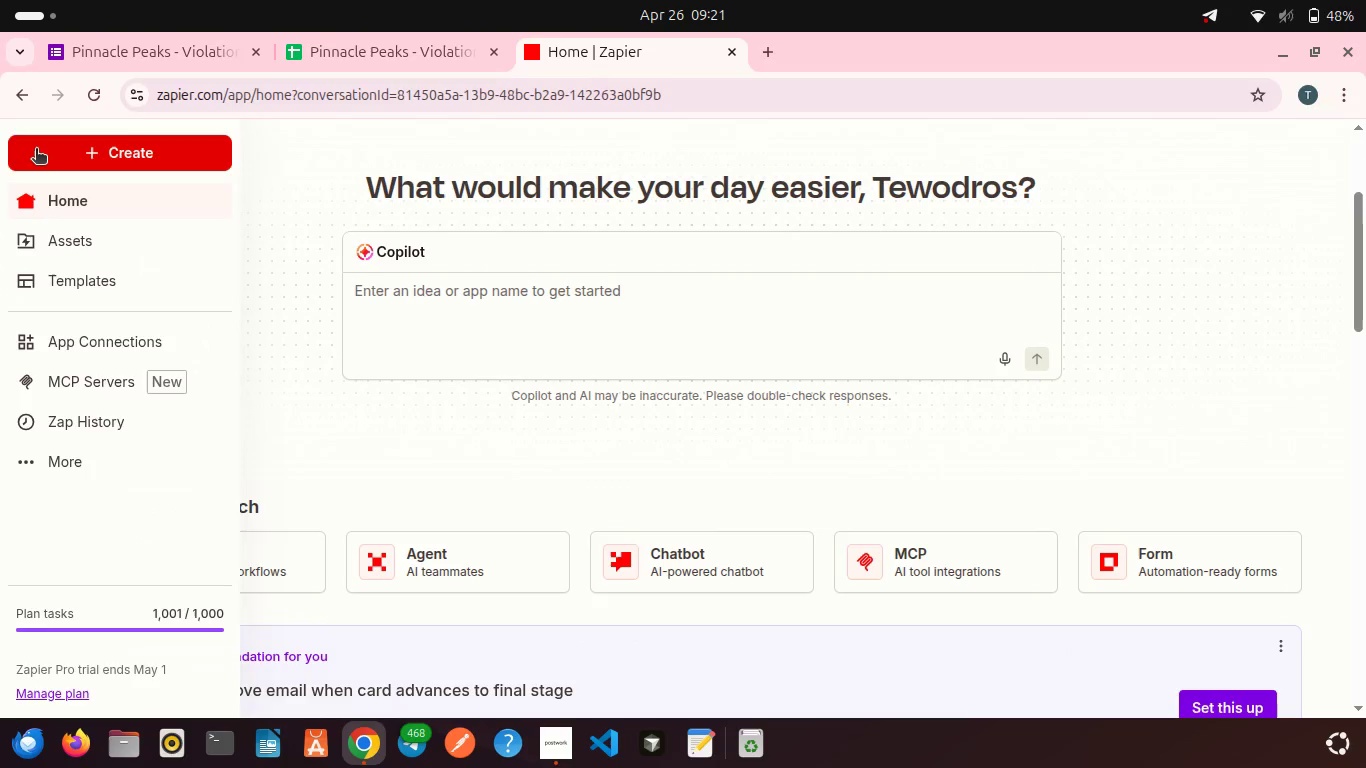 
left_click([36, 150])
 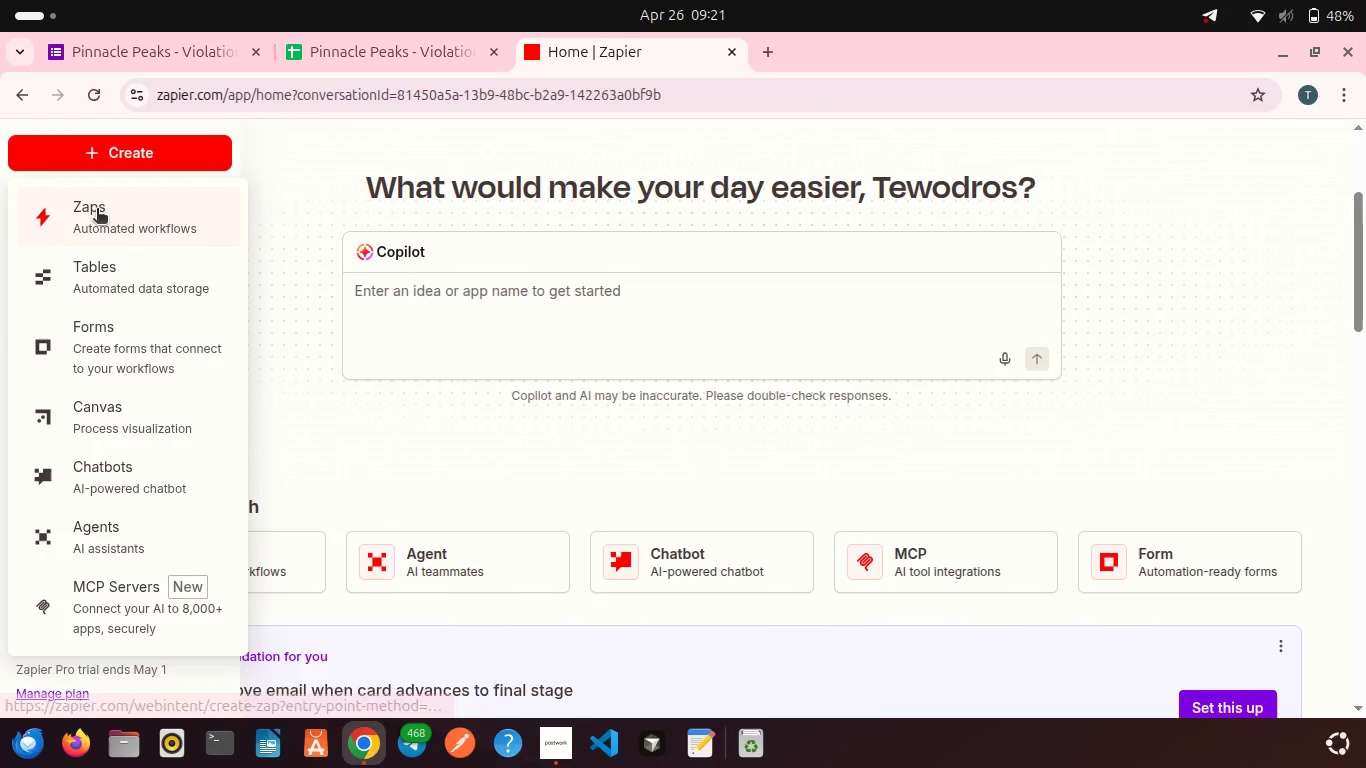 
left_click([97, 210])
 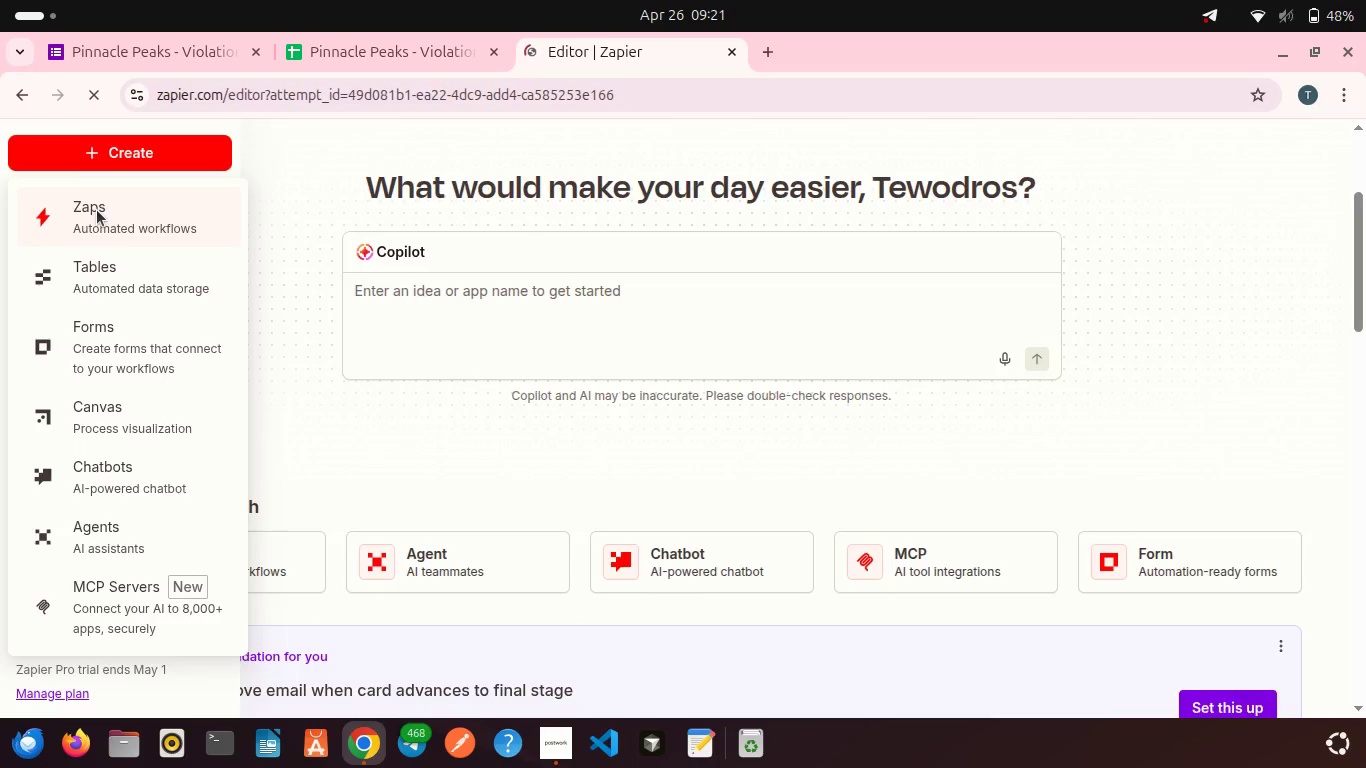 
mouse_move([252, 231])
 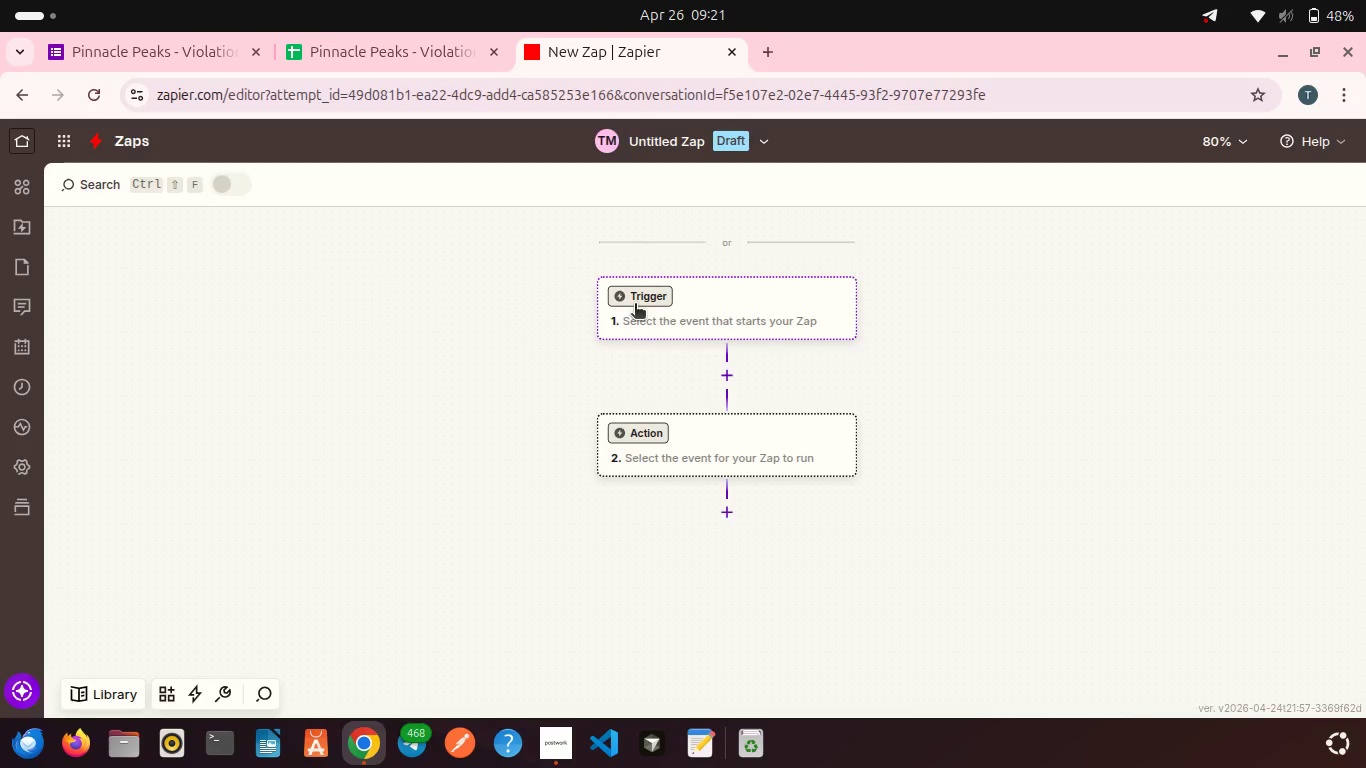 
left_click([635, 305])
 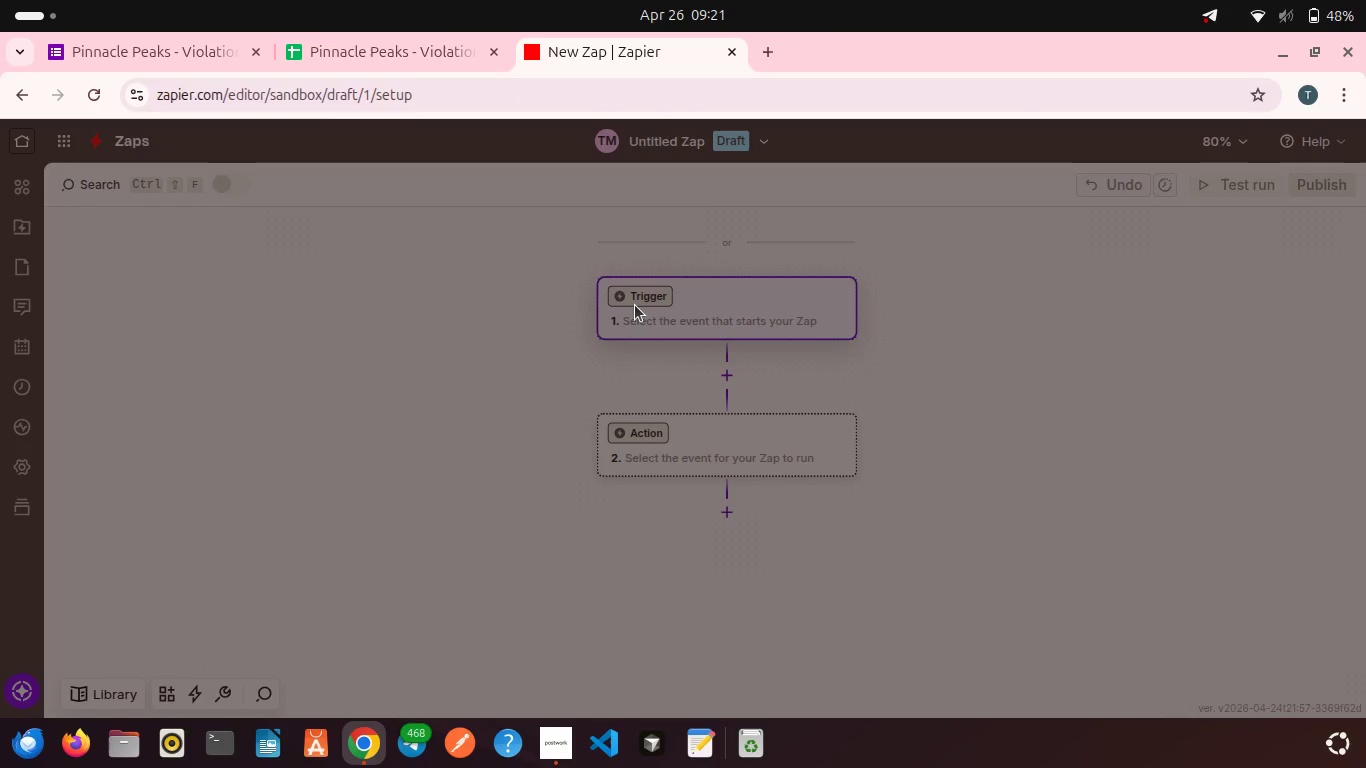 
wait(5.73)
 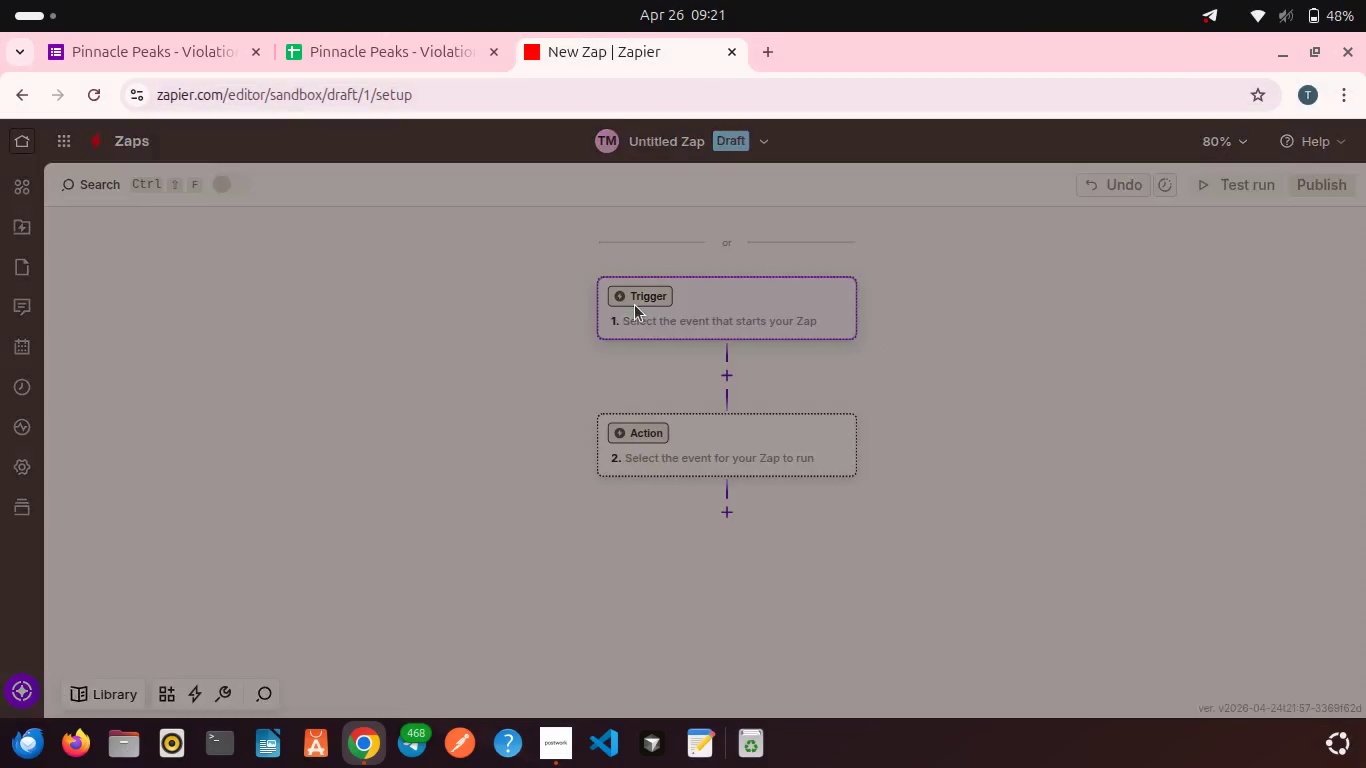 
left_click([550, 305])
 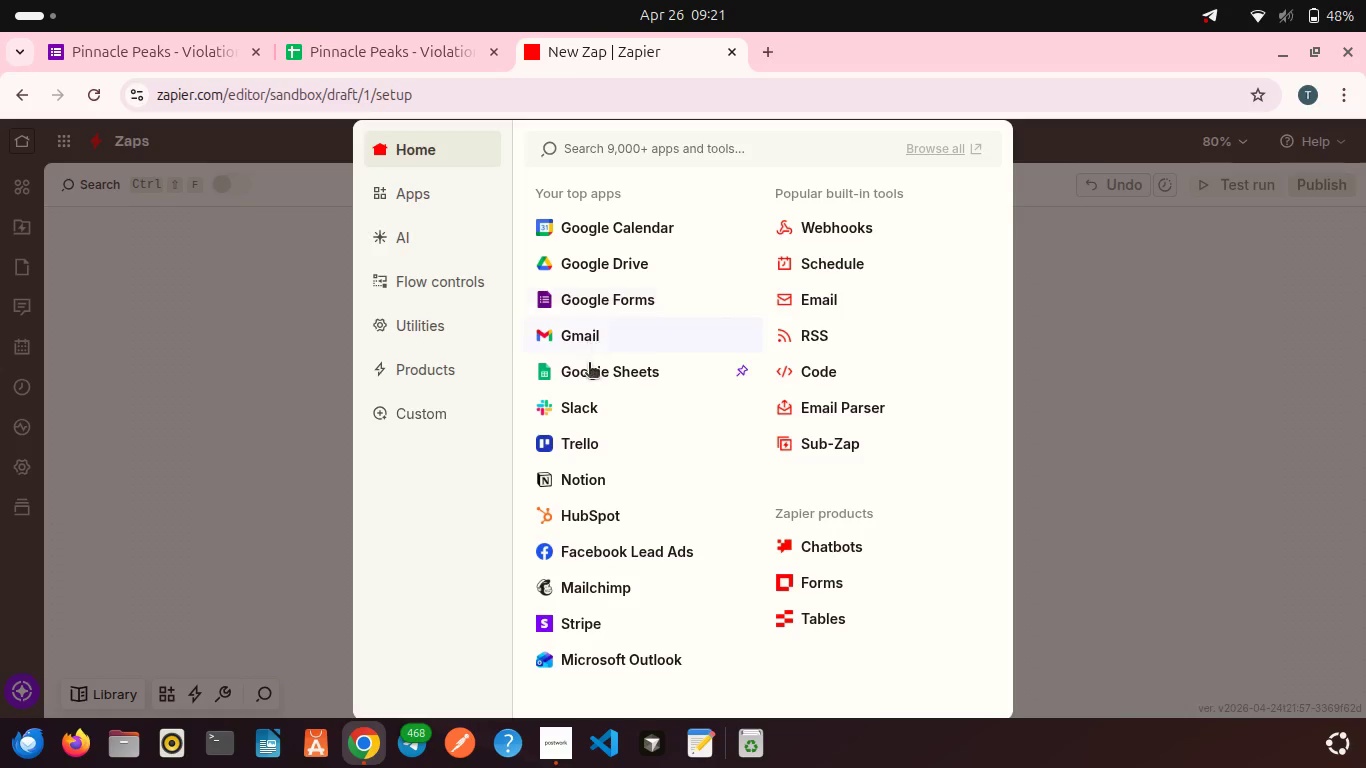 
left_click([589, 371])
 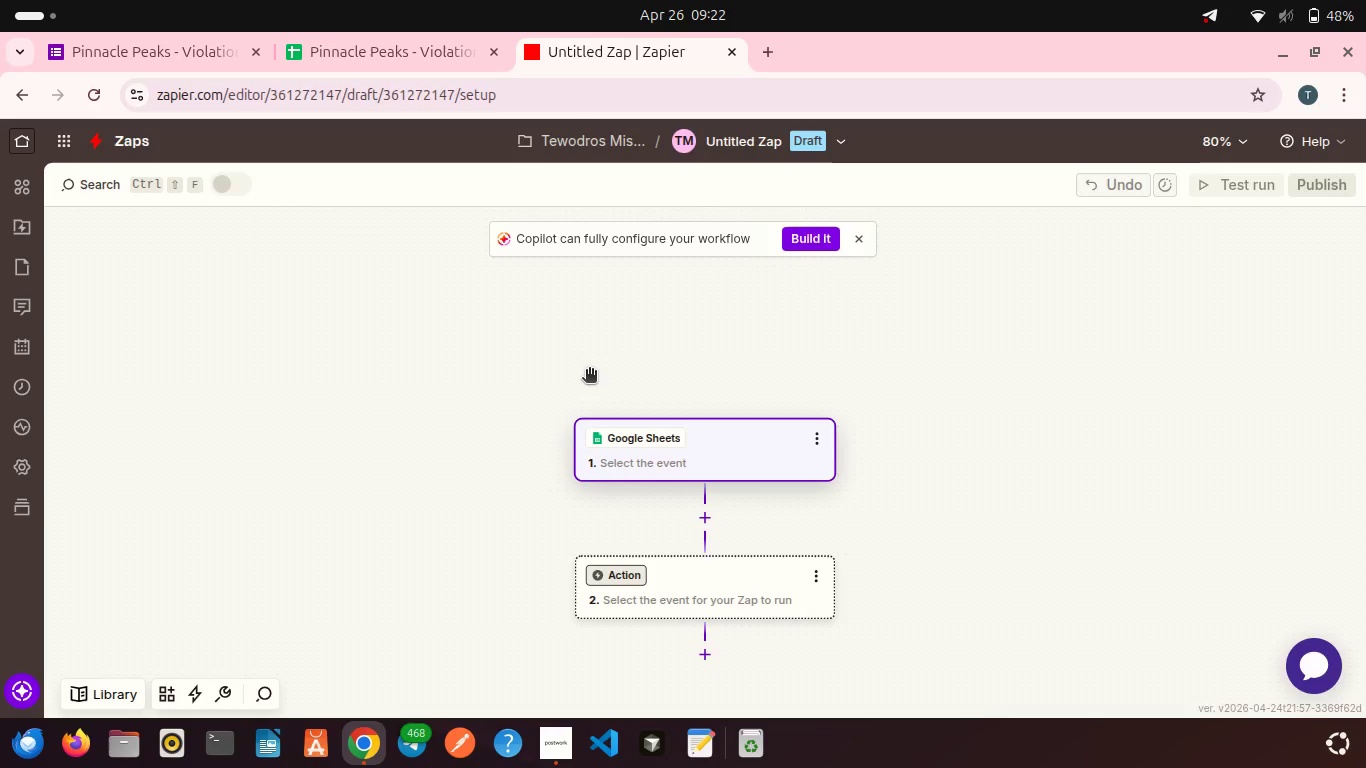 
scroll: coordinate [589, 371], scroll_direction: down, amount: 1.0
 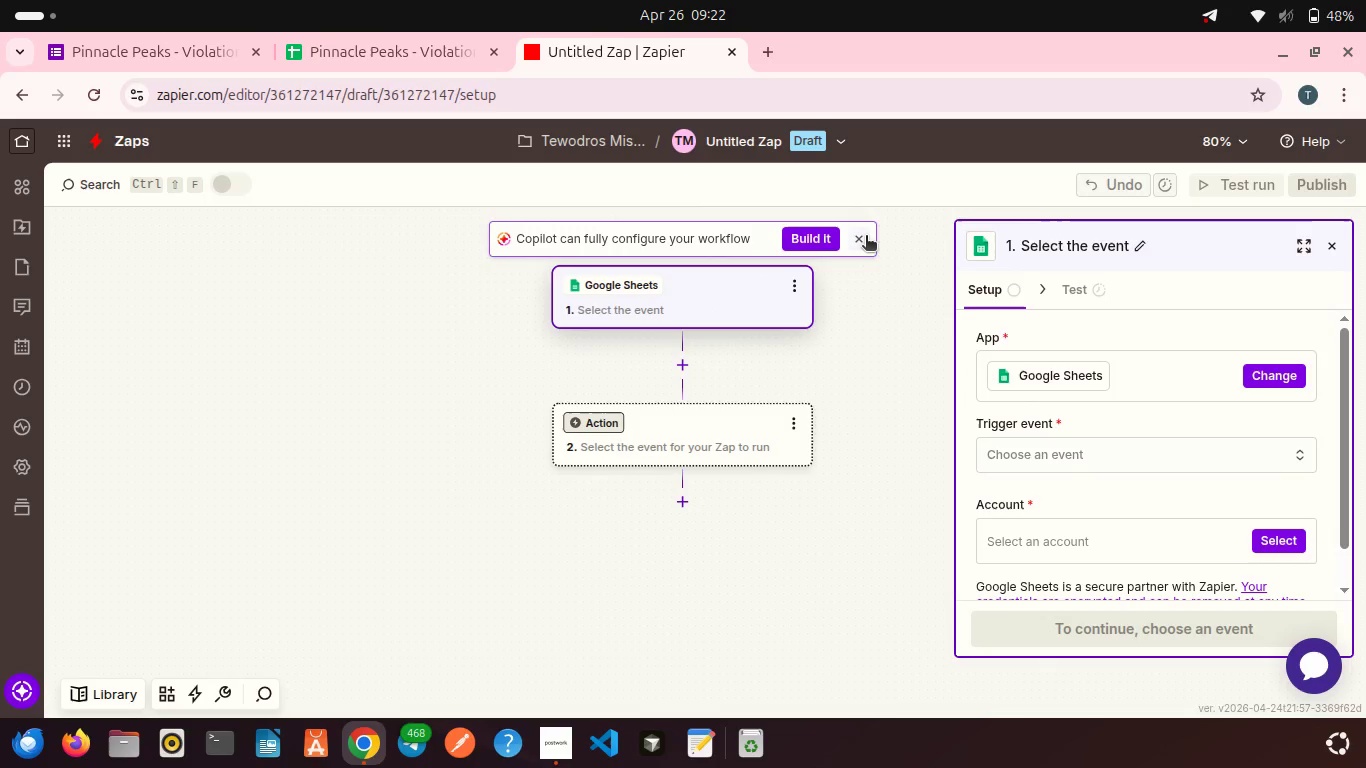 
left_click([866, 237])
 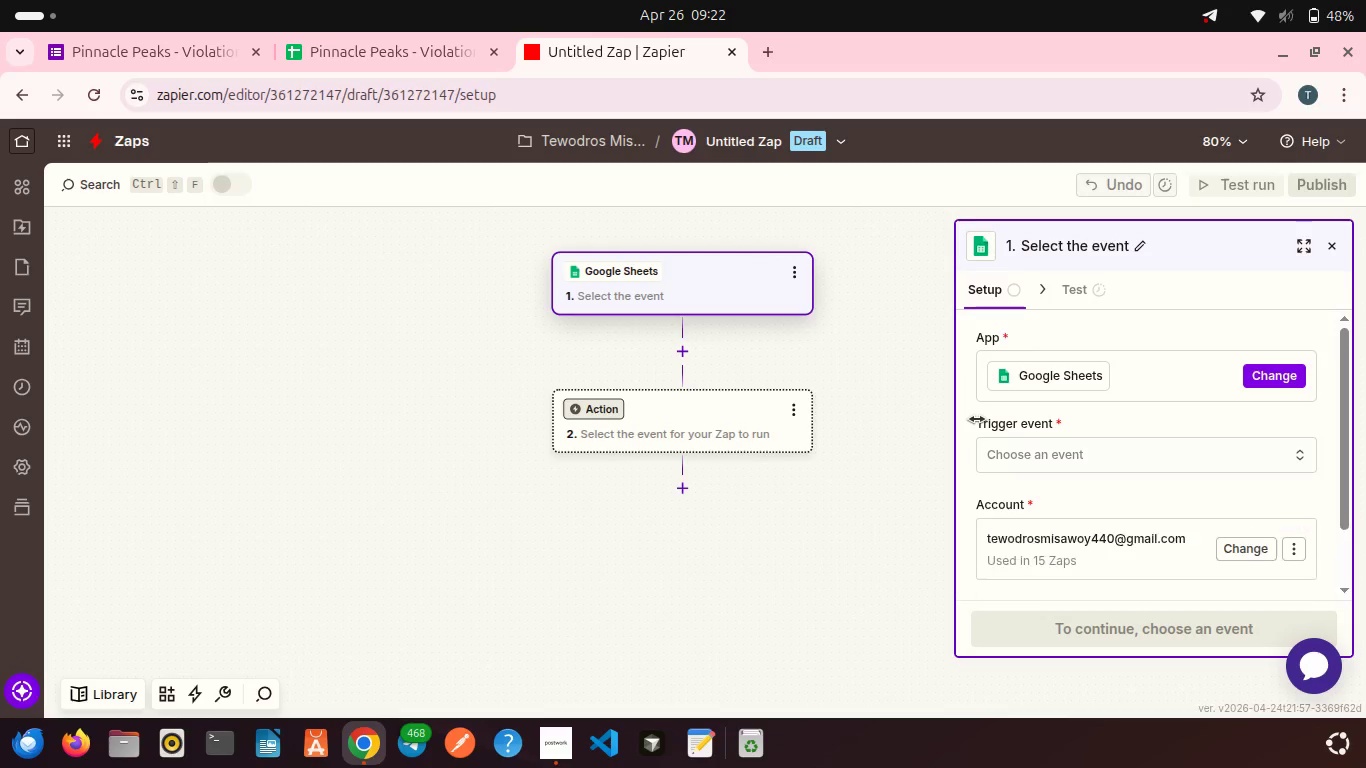 
left_click([1021, 455])
 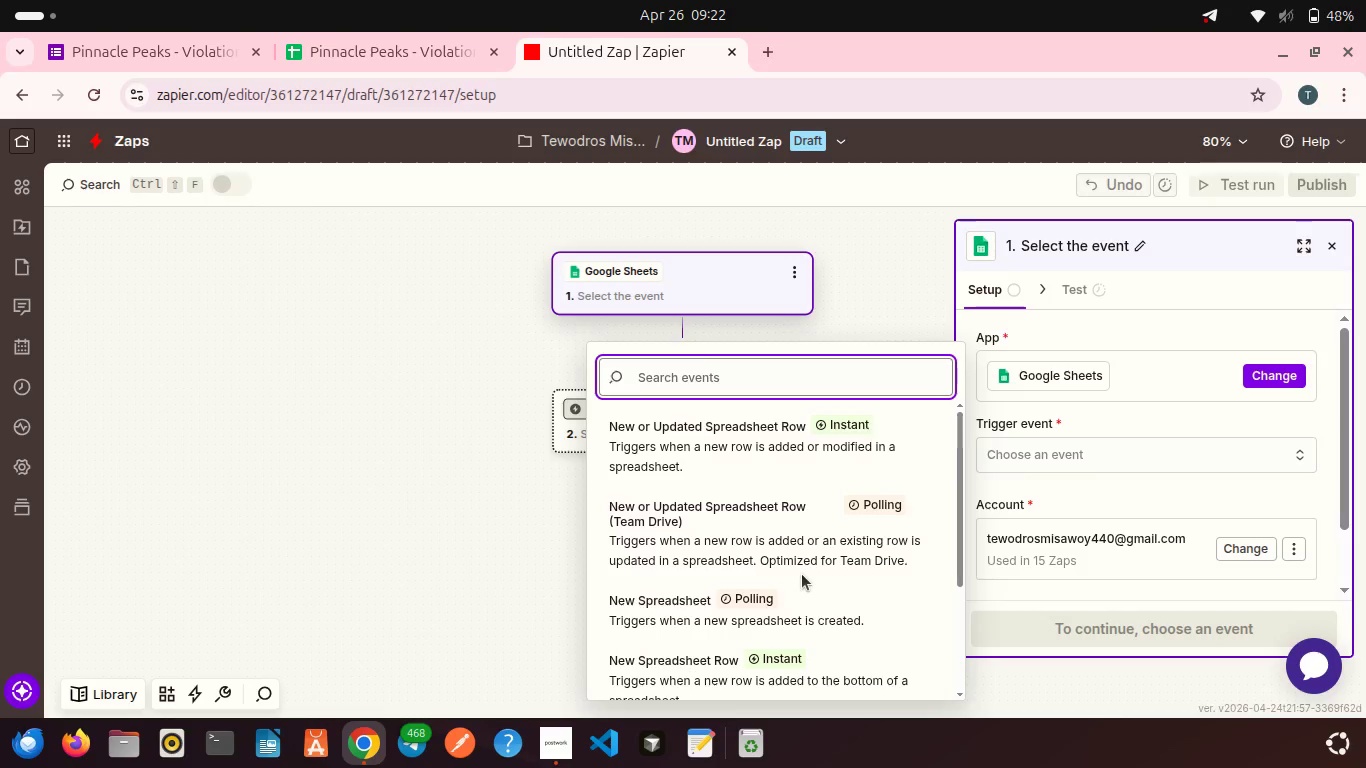 
scroll: coordinate [783, 582], scroll_direction: down, amount: 2.0
 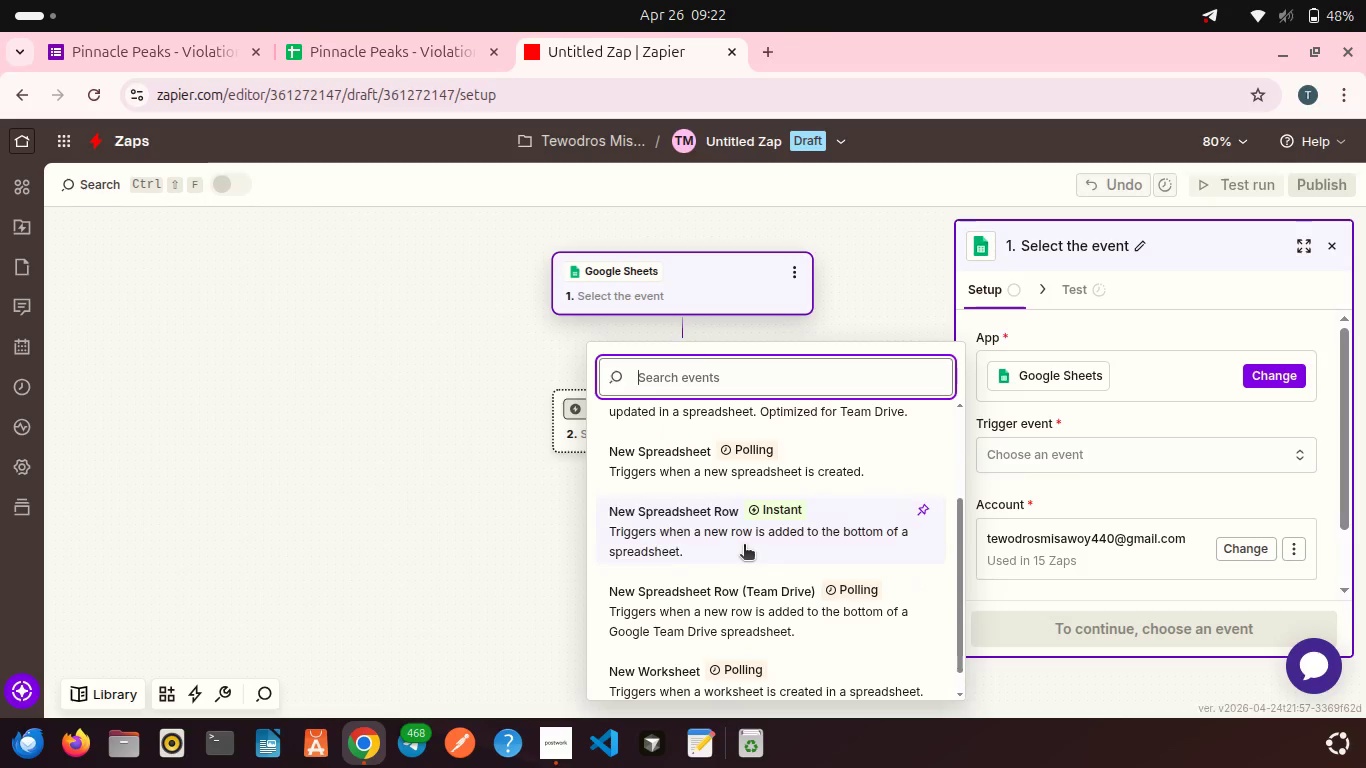 
left_click([744, 546])
 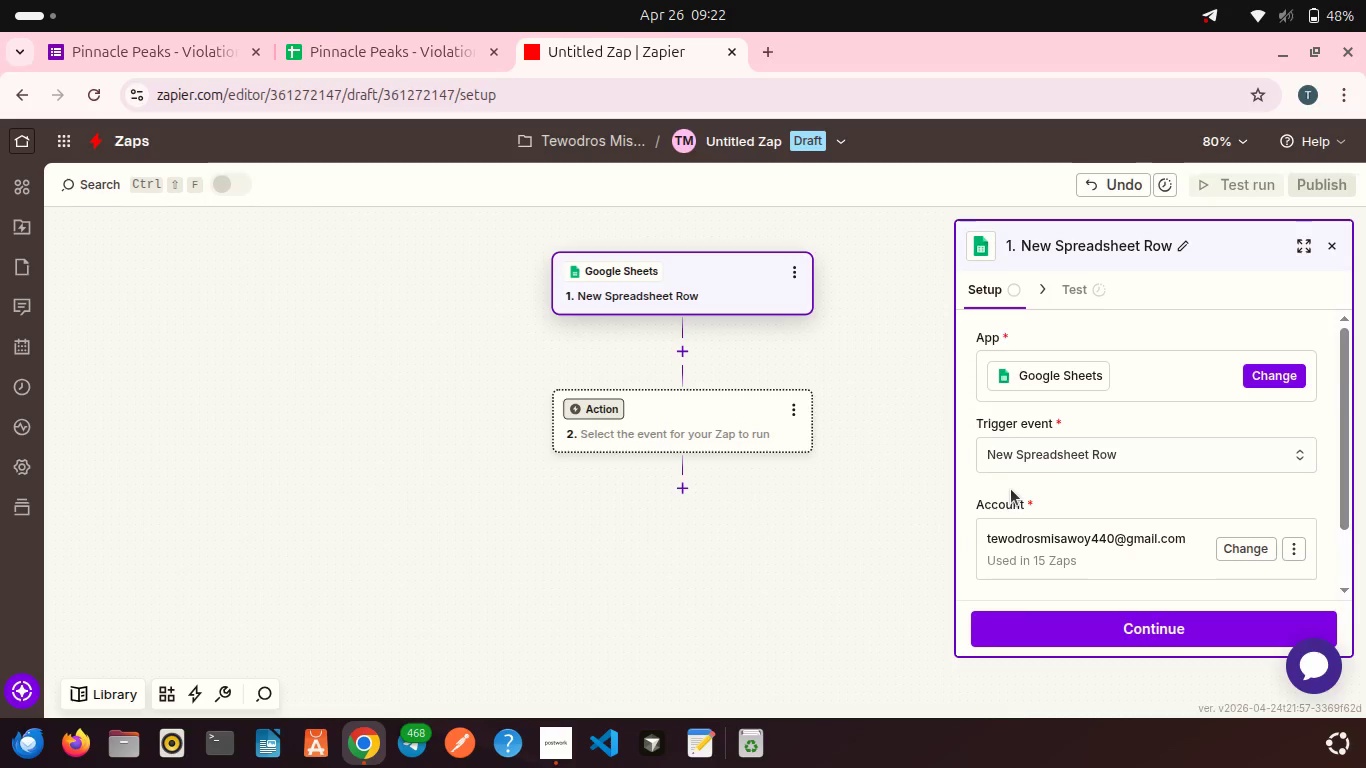 
scroll: coordinate [1011, 489], scroll_direction: down, amount: 2.0
 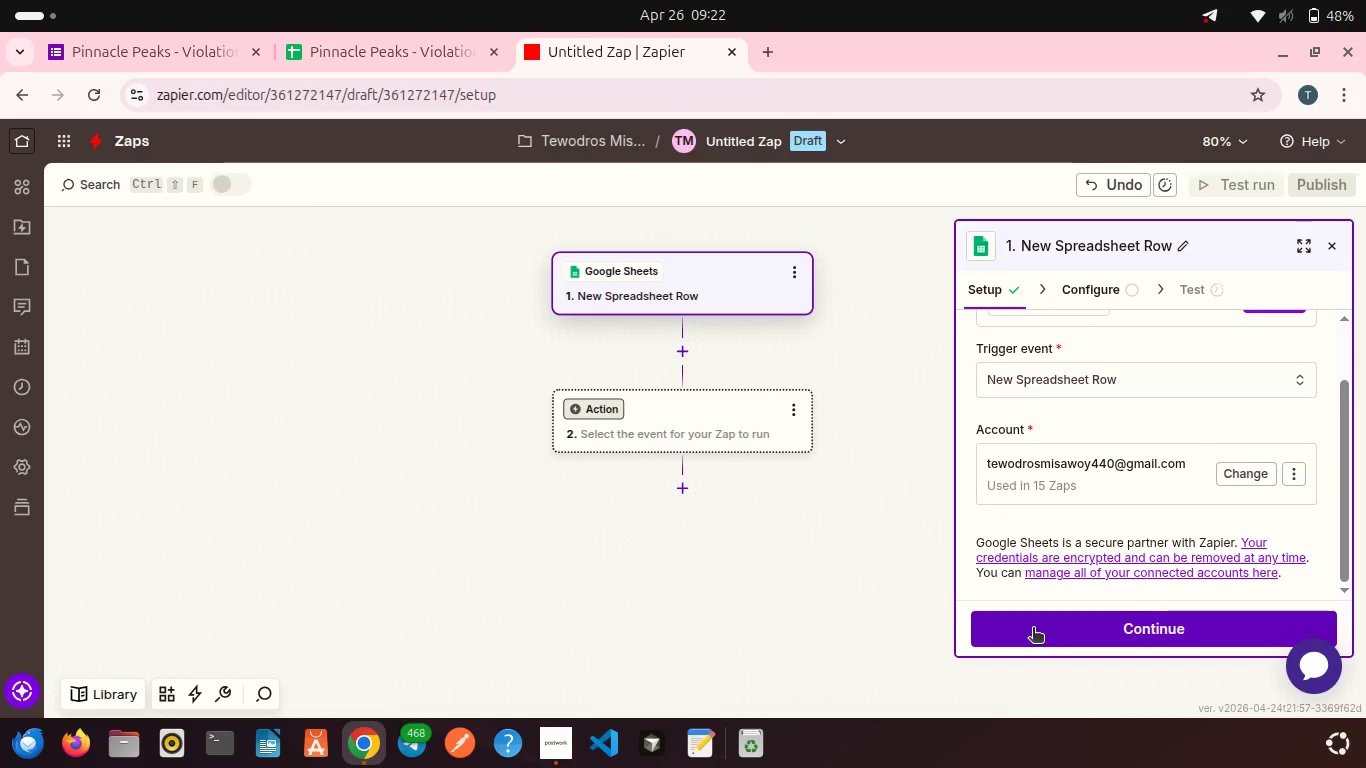 
left_click([1033, 629])
 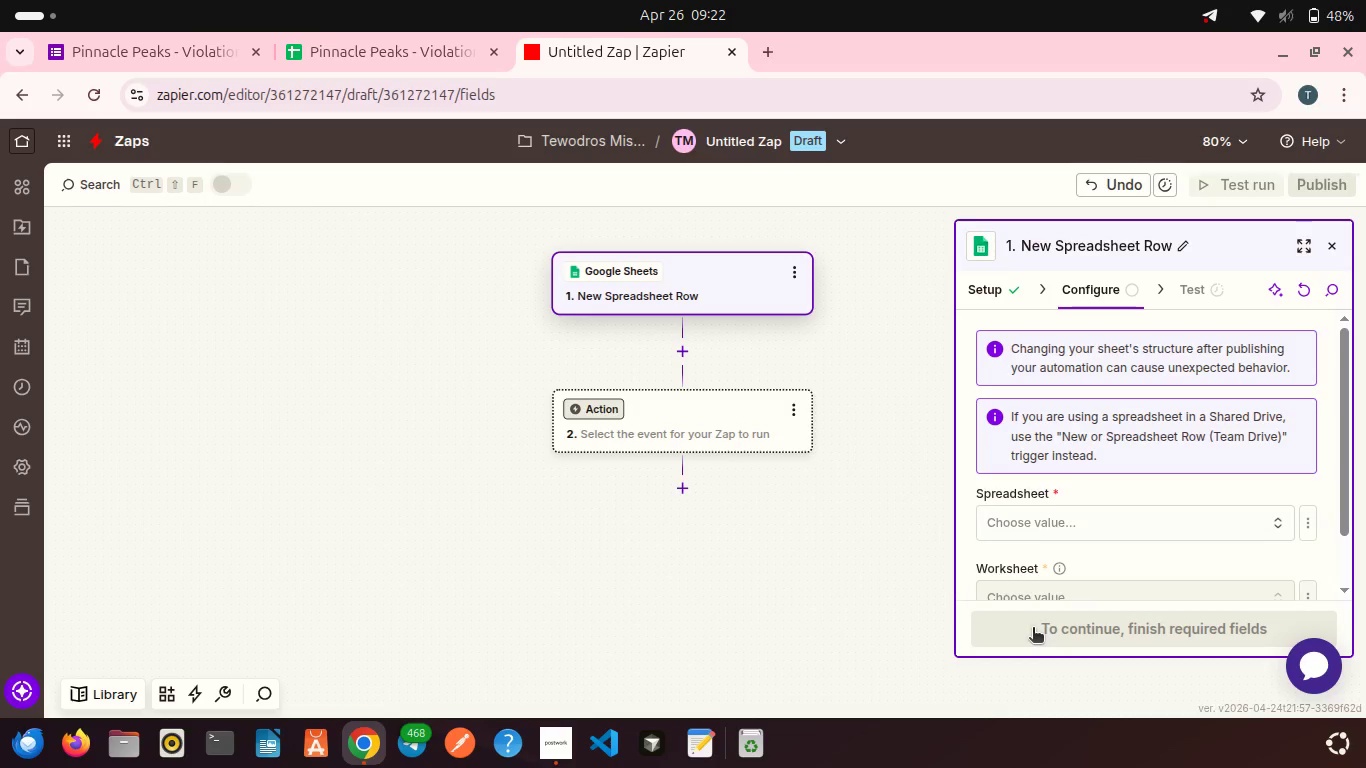 
scroll: coordinate [1057, 472], scroll_direction: down, amount: 2.0
 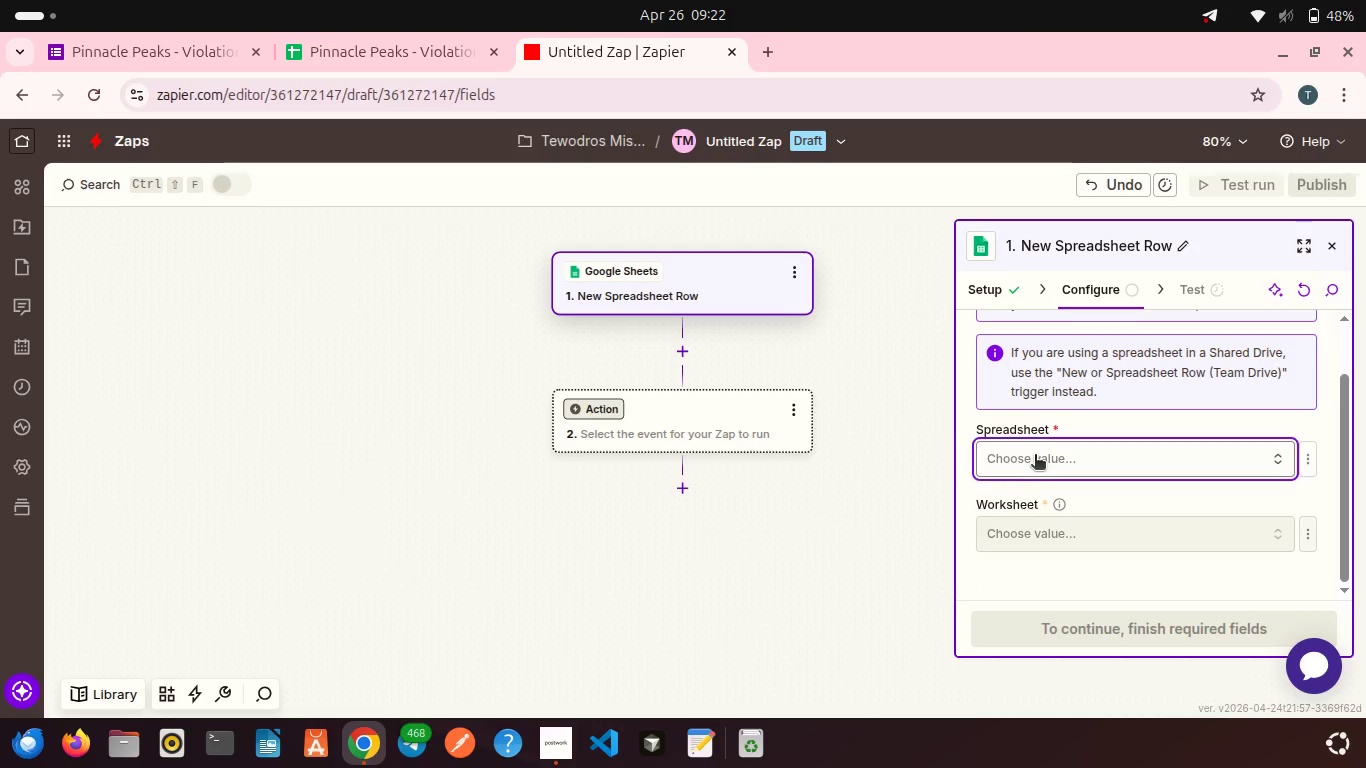 
left_click([1035, 456])
 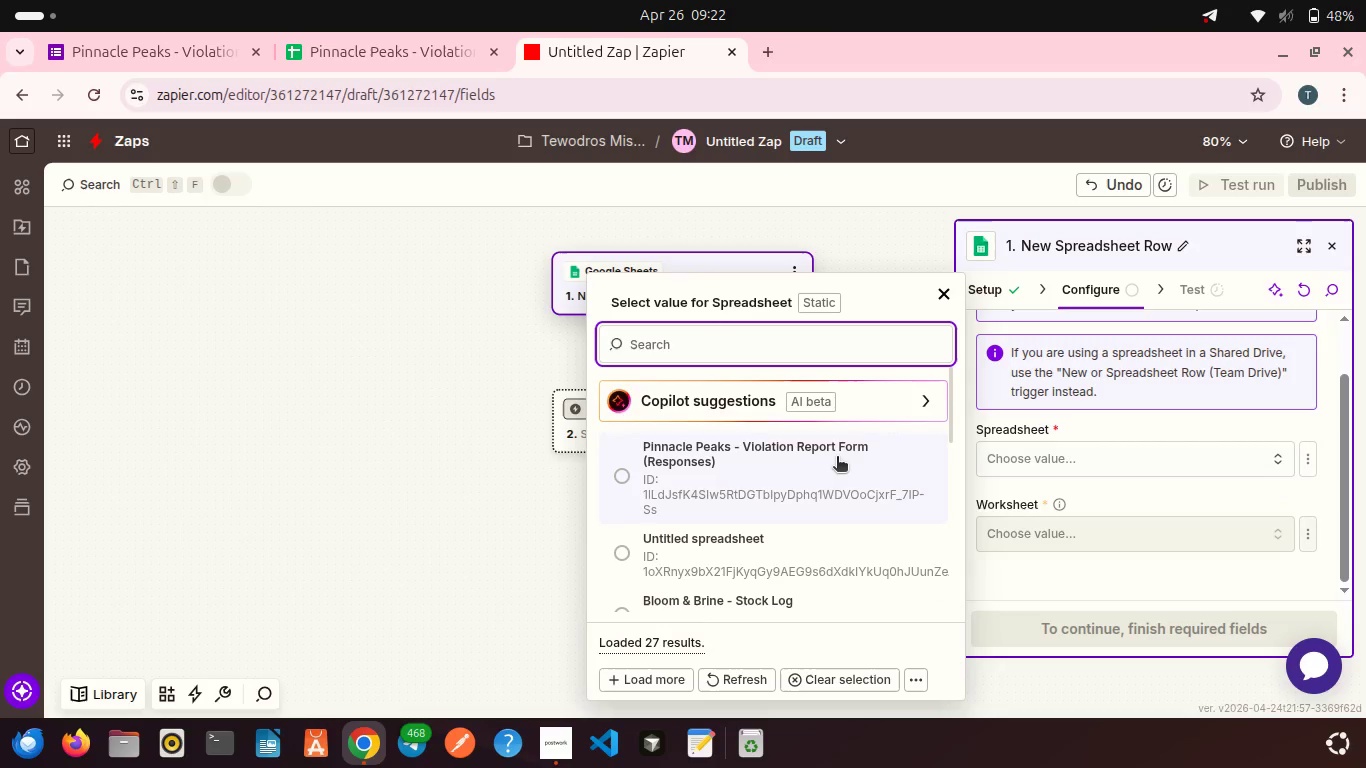 
left_click([837, 458])
 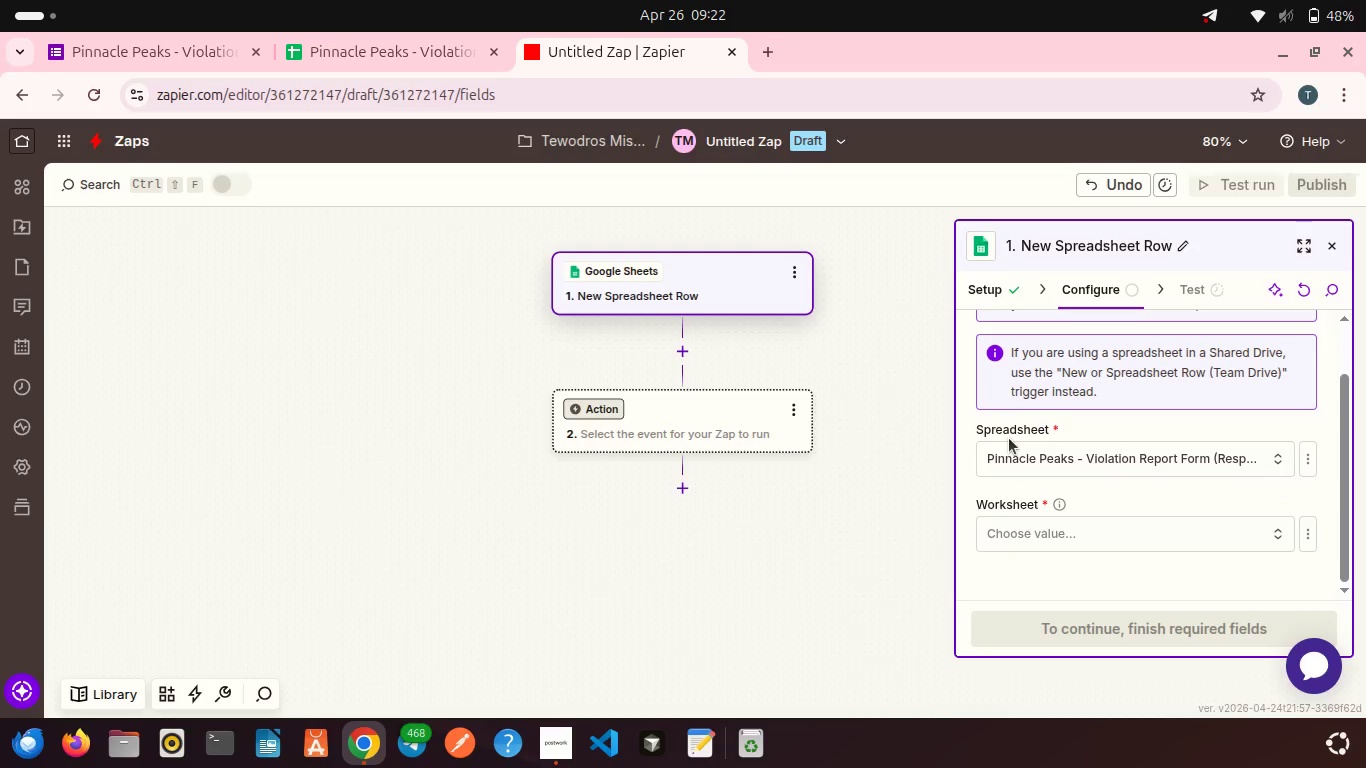 
scroll: coordinate [1009, 438], scroll_direction: down, amount: 2.0
 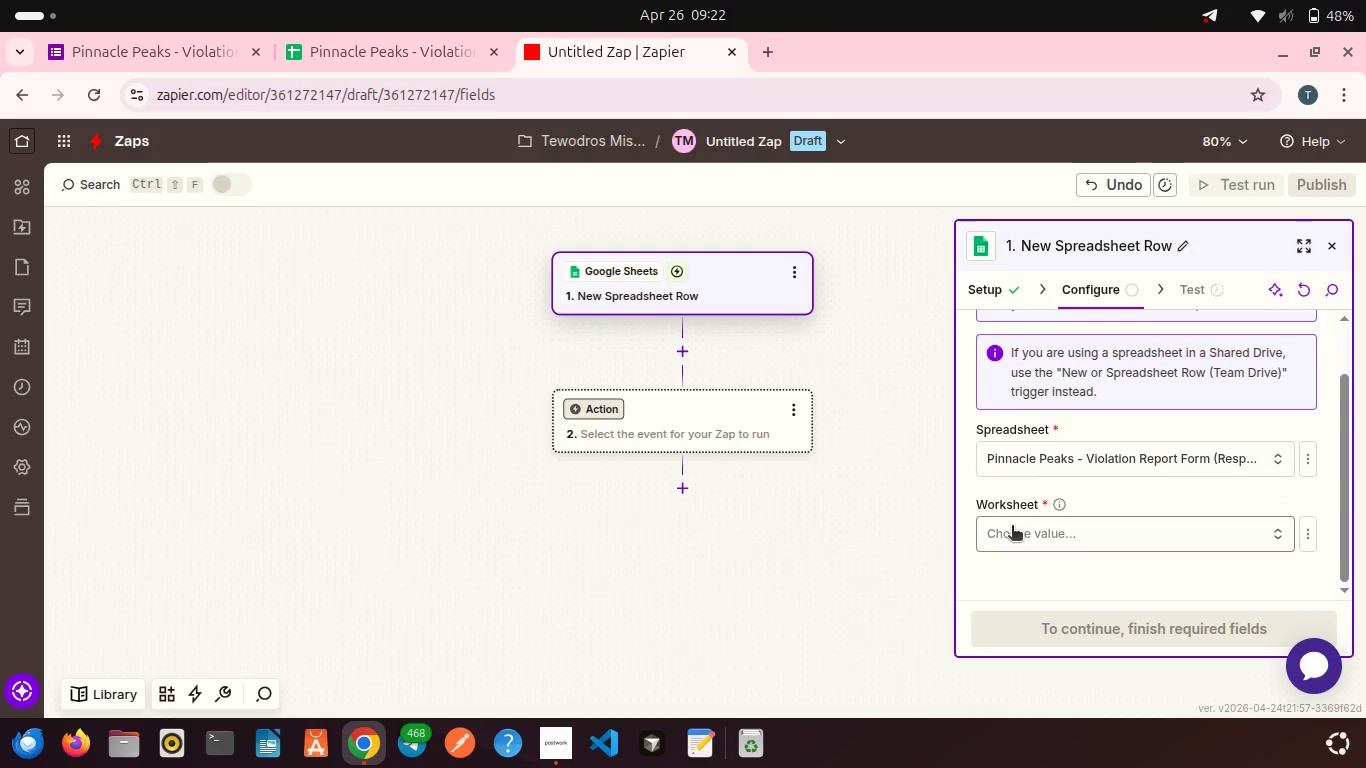 
left_click([1012, 527])
 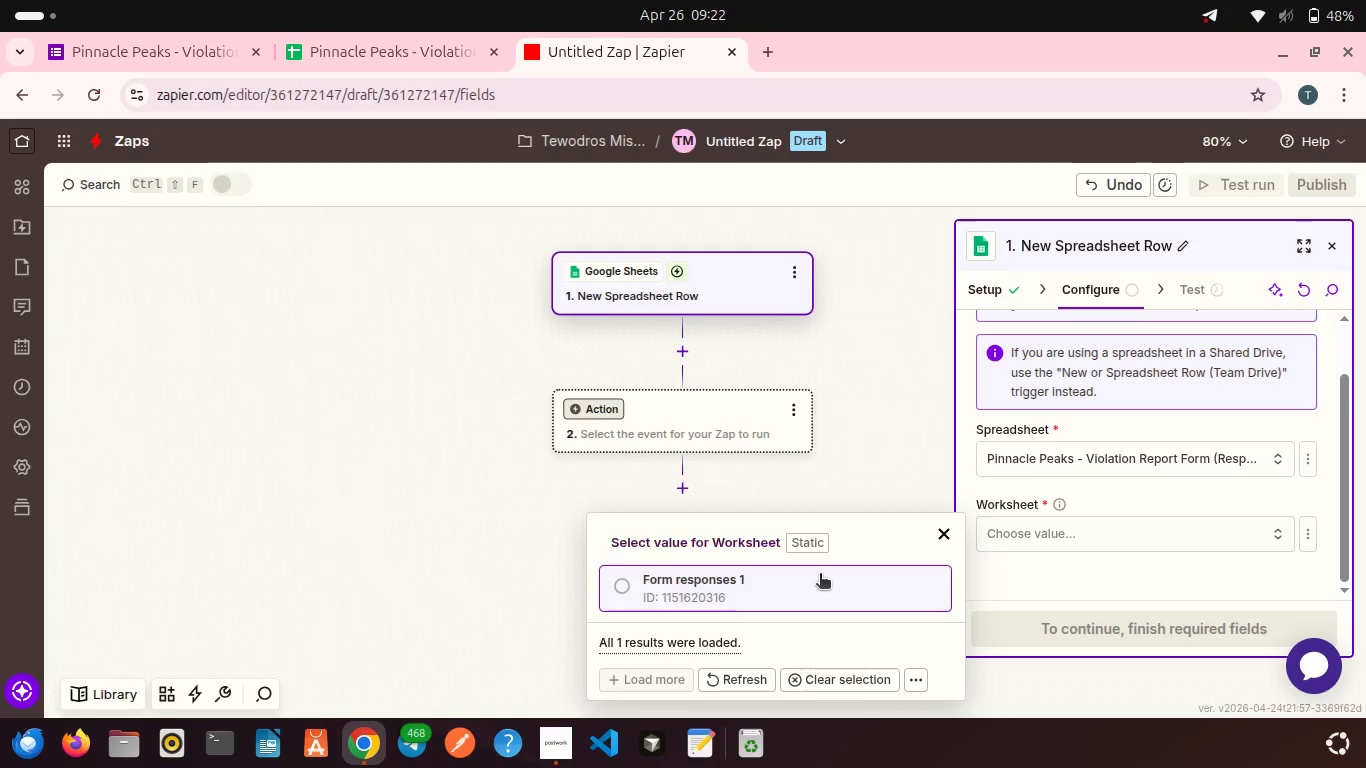 
left_click([820, 575])
 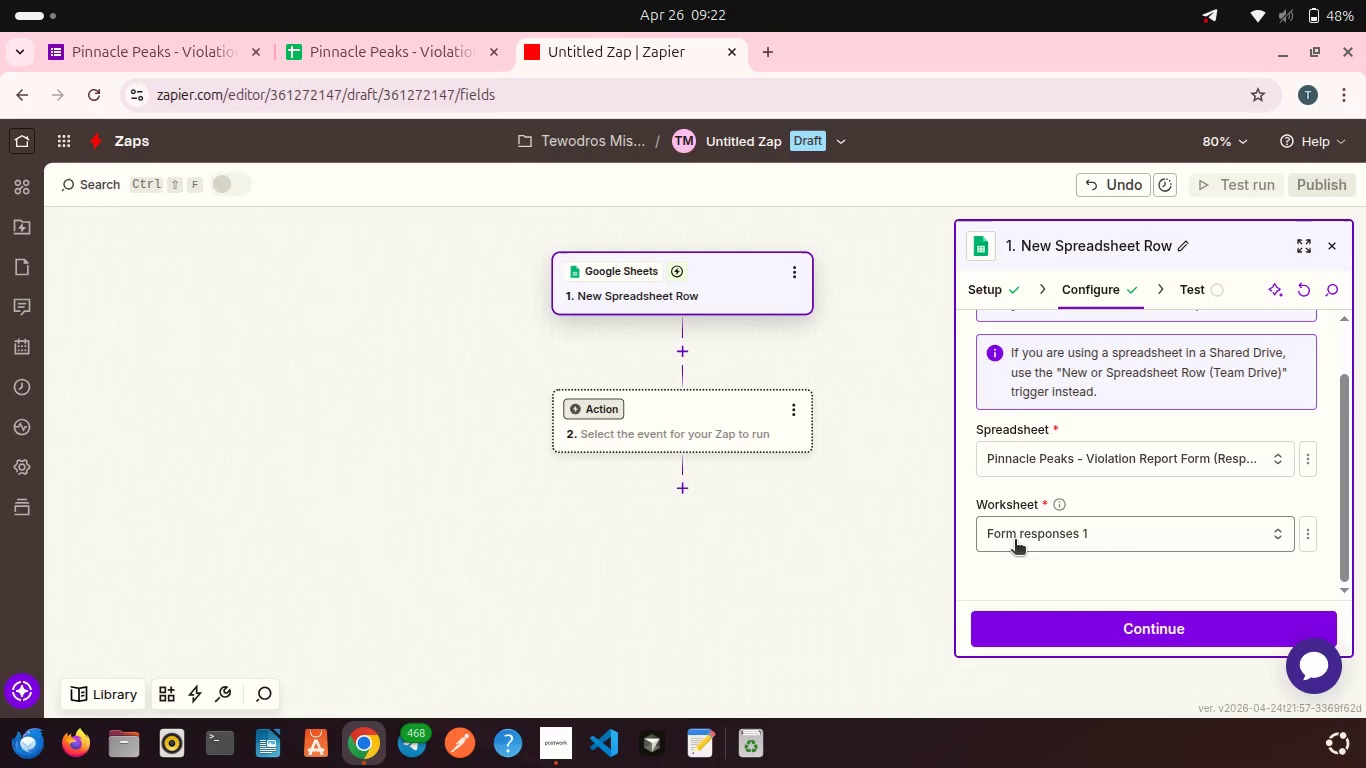 
scroll: coordinate [1015, 541], scroll_direction: down, amount: 3.0
 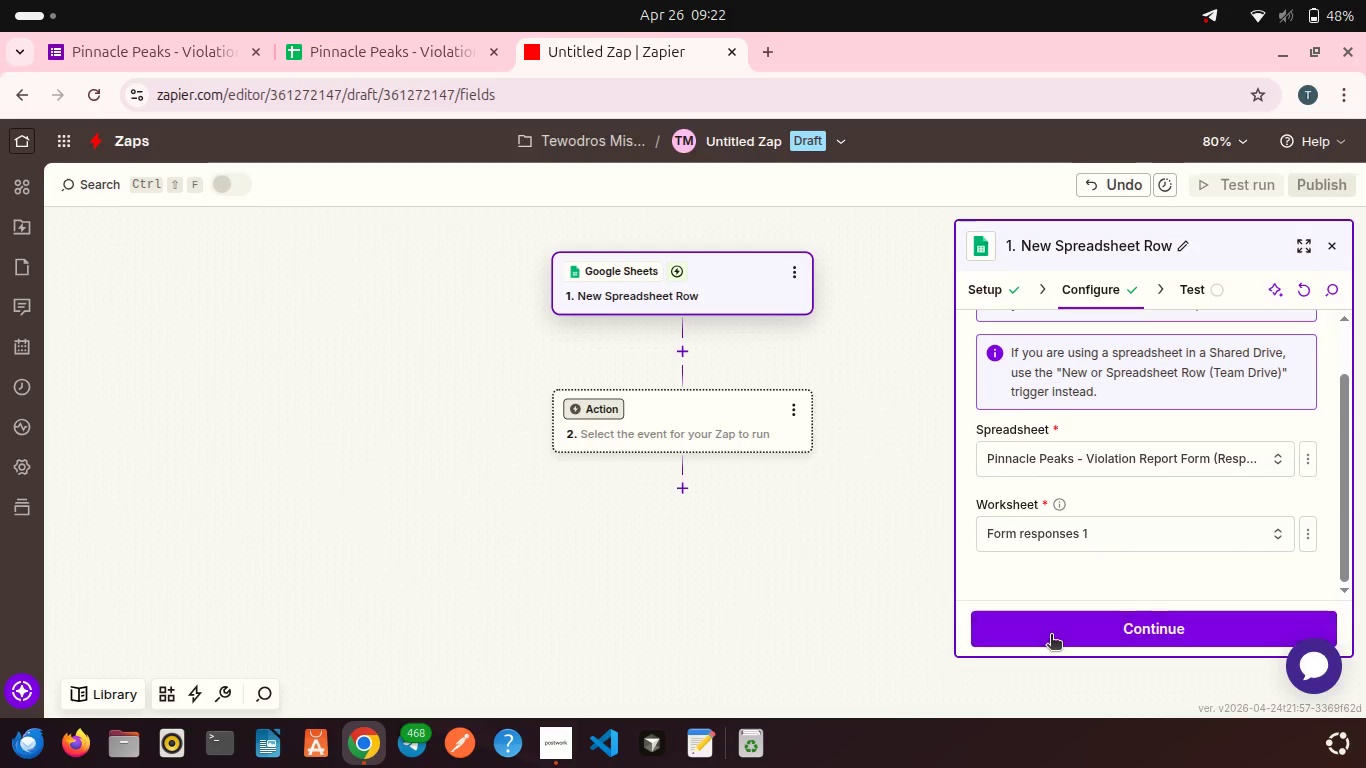 
left_click([1051, 636])
 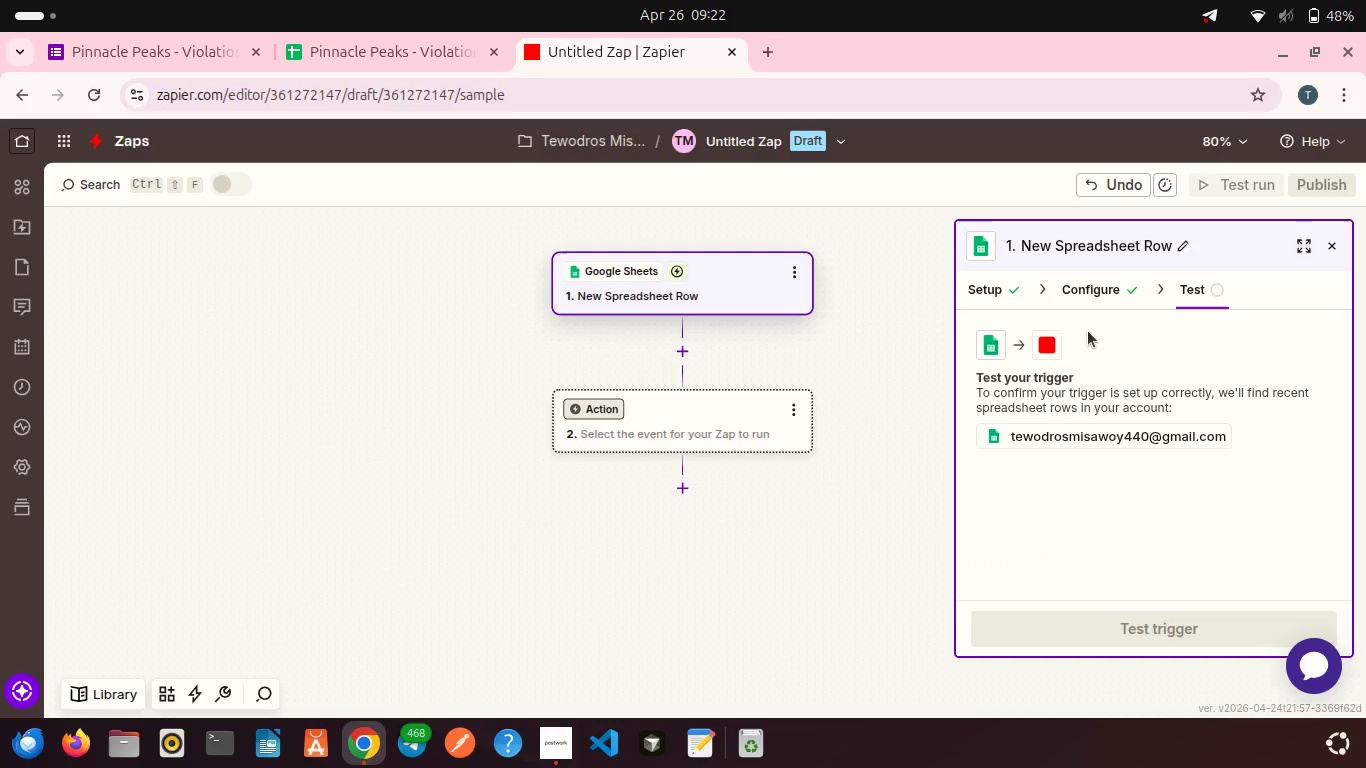 
left_click([1082, 289])
 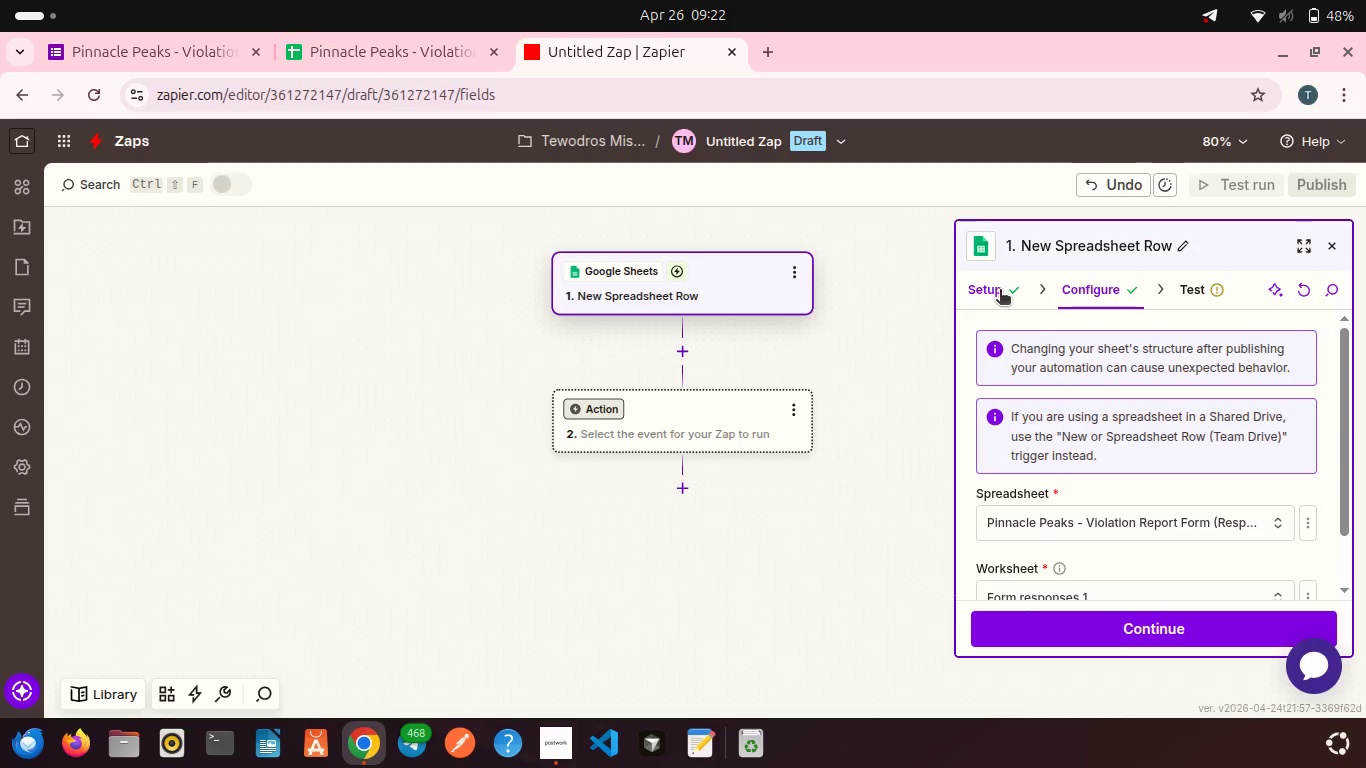 
left_click([1000, 291])
 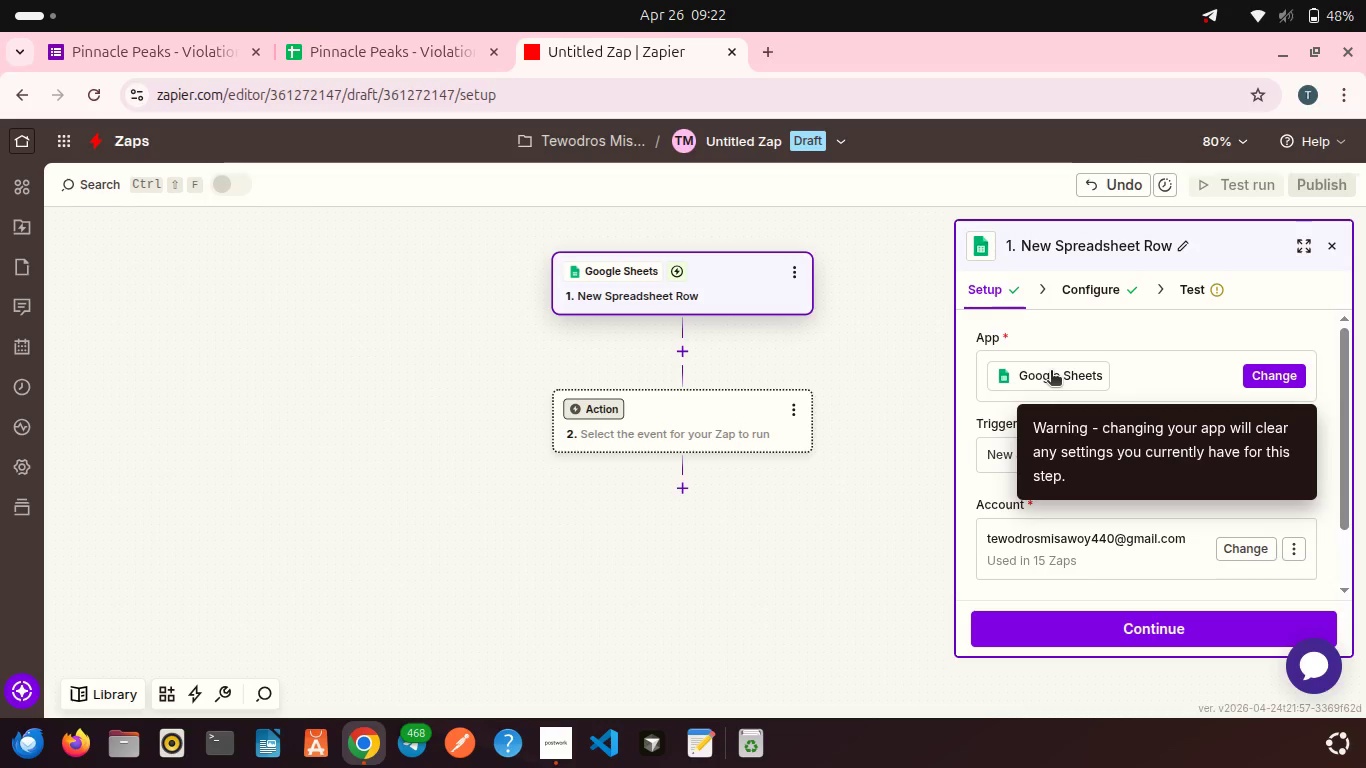 
scroll: coordinate [1051, 372], scroll_direction: down, amount: 4.0
 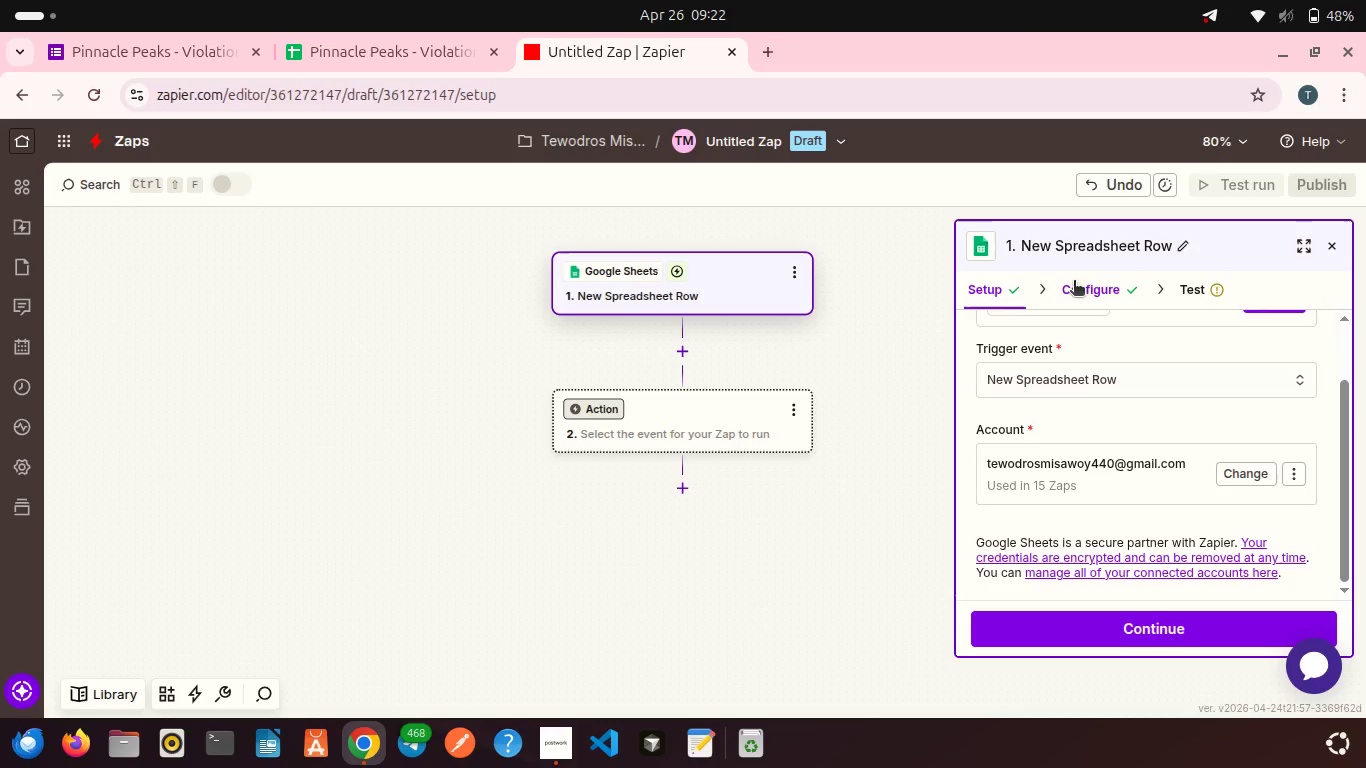 
left_click([1074, 282])
 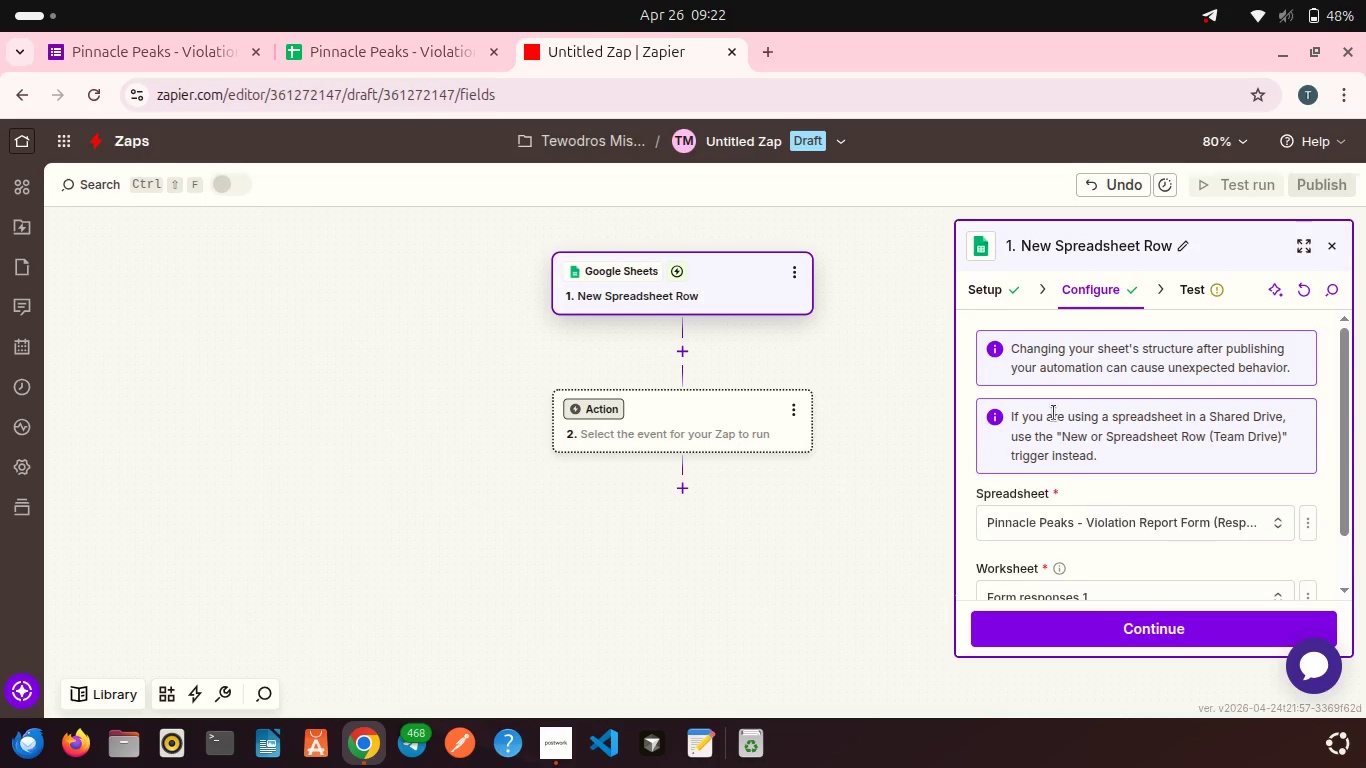 
scroll: coordinate [1054, 413], scroll_direction: up, amount: 3.0
 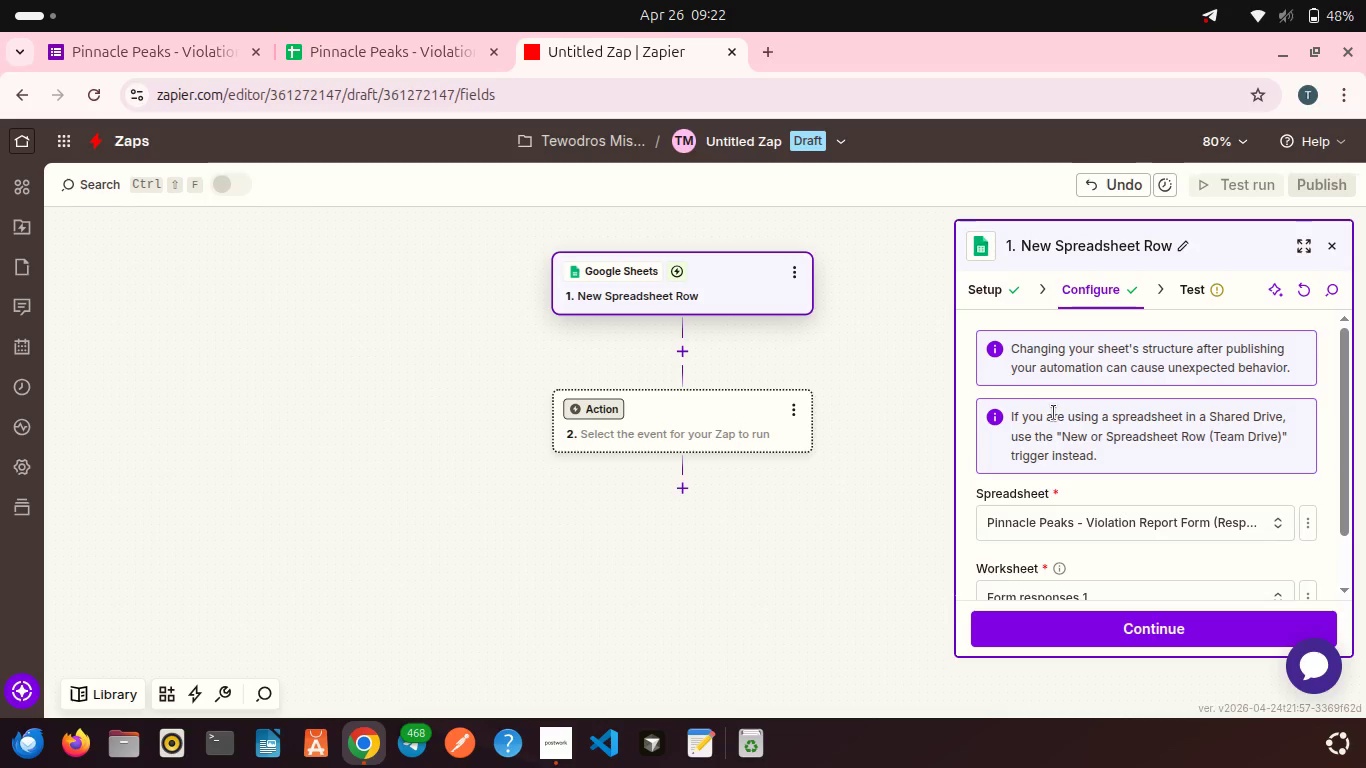 
scroll: coordinate [1054, 413], scroll_direction: down, amount: 1.0
 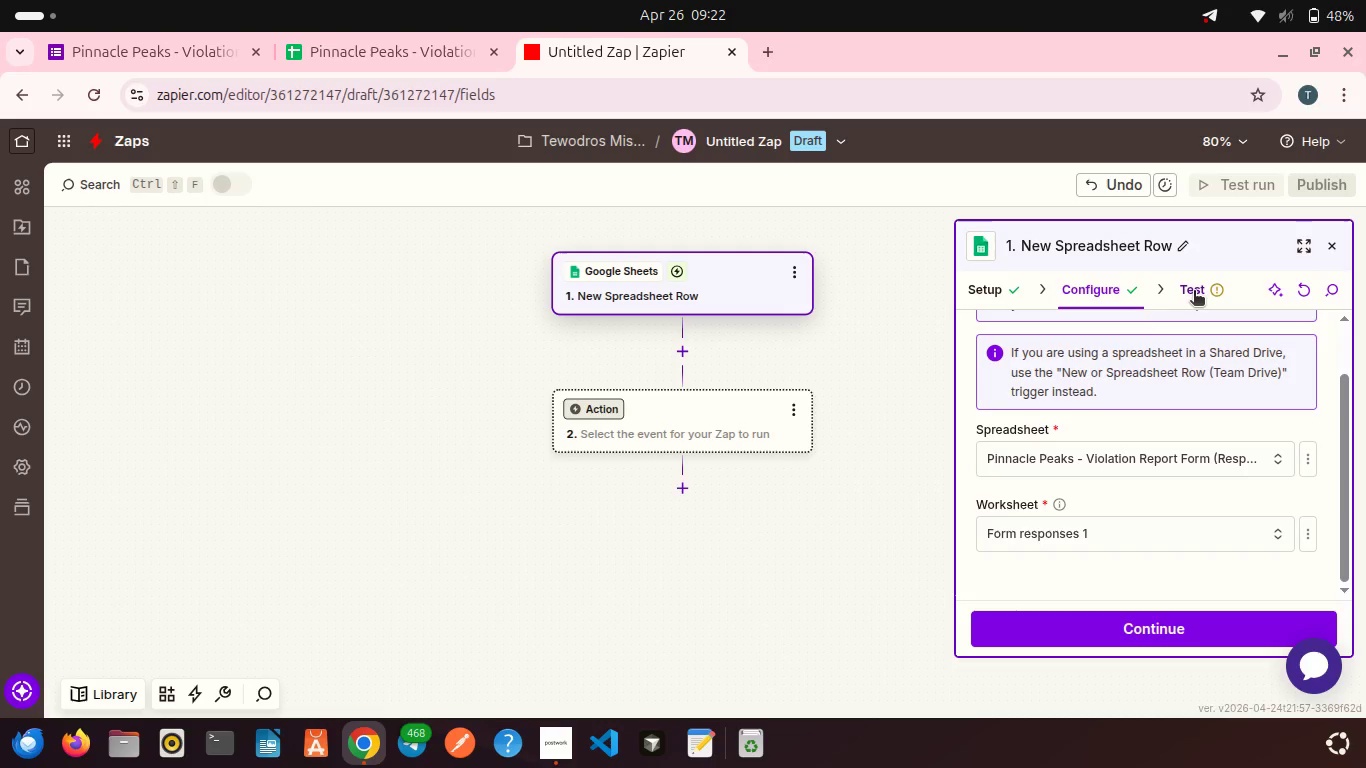 
left_click([1194, 292])
 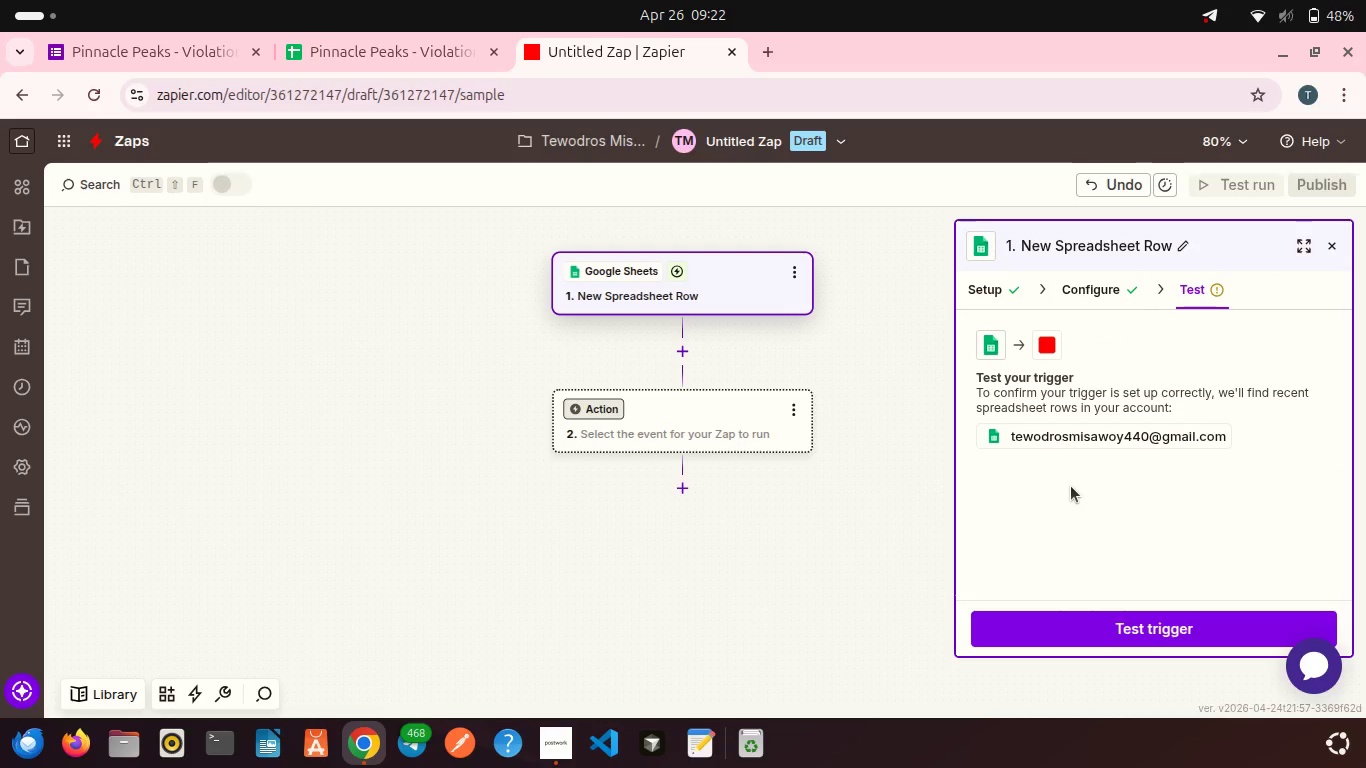 
scroll: coordinate [1071, 486], scroll_direction: down, amount: 2.0
 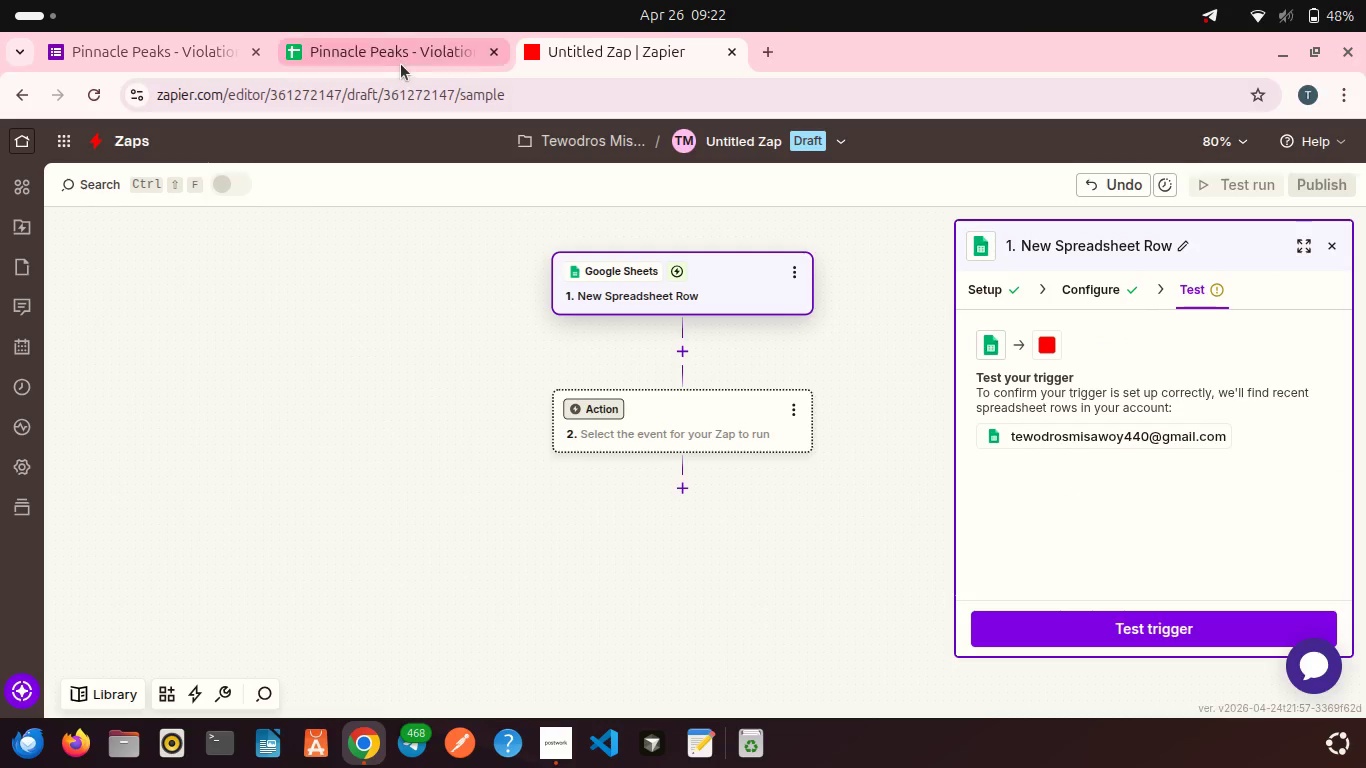 
left_click([391, 66])
 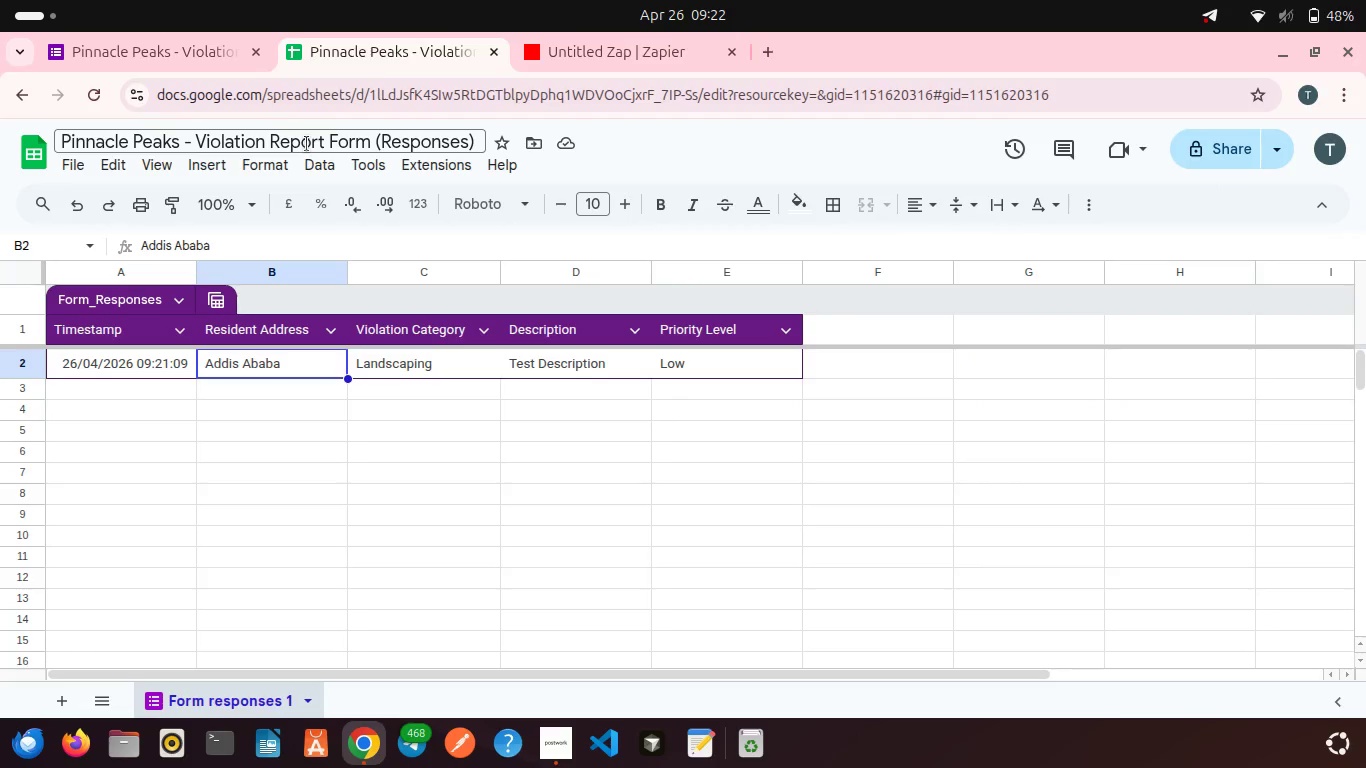 
left_click([307, 144])
 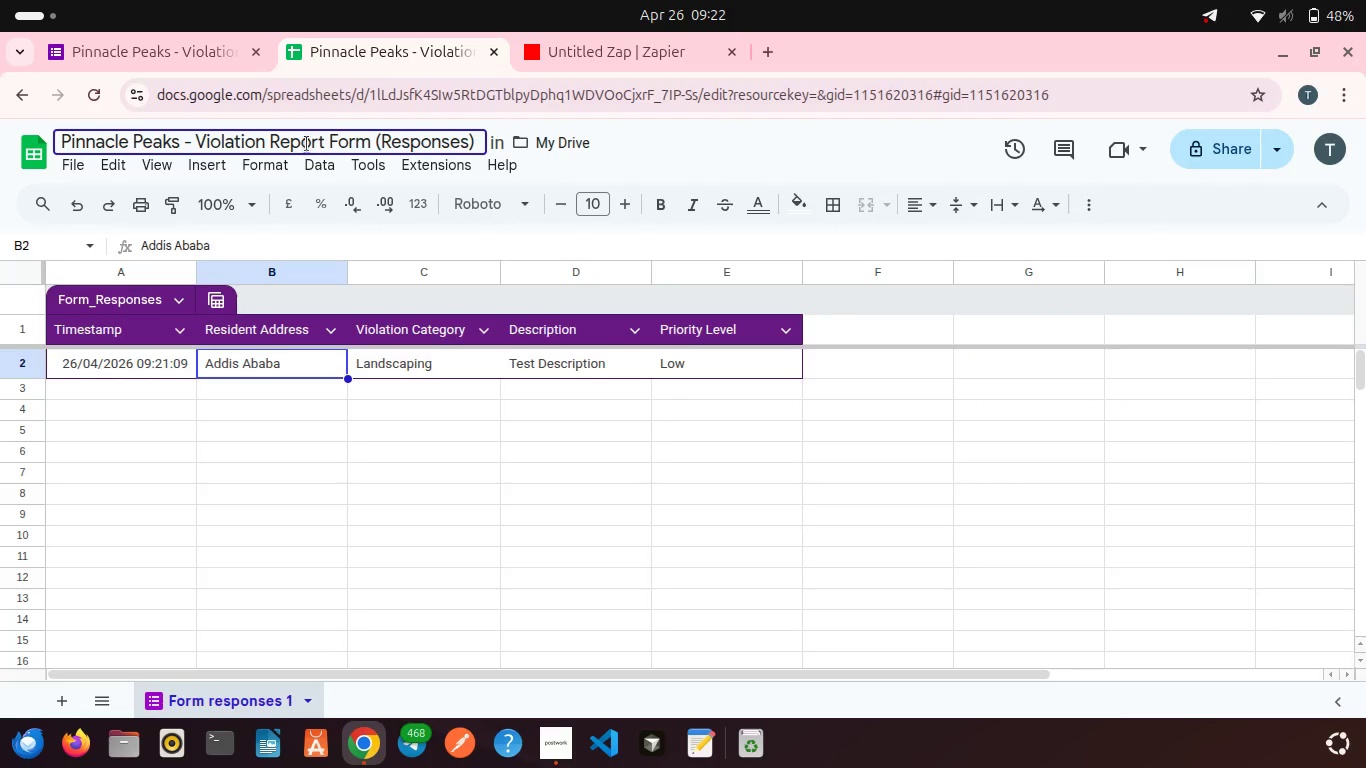 
key(Control+A)
 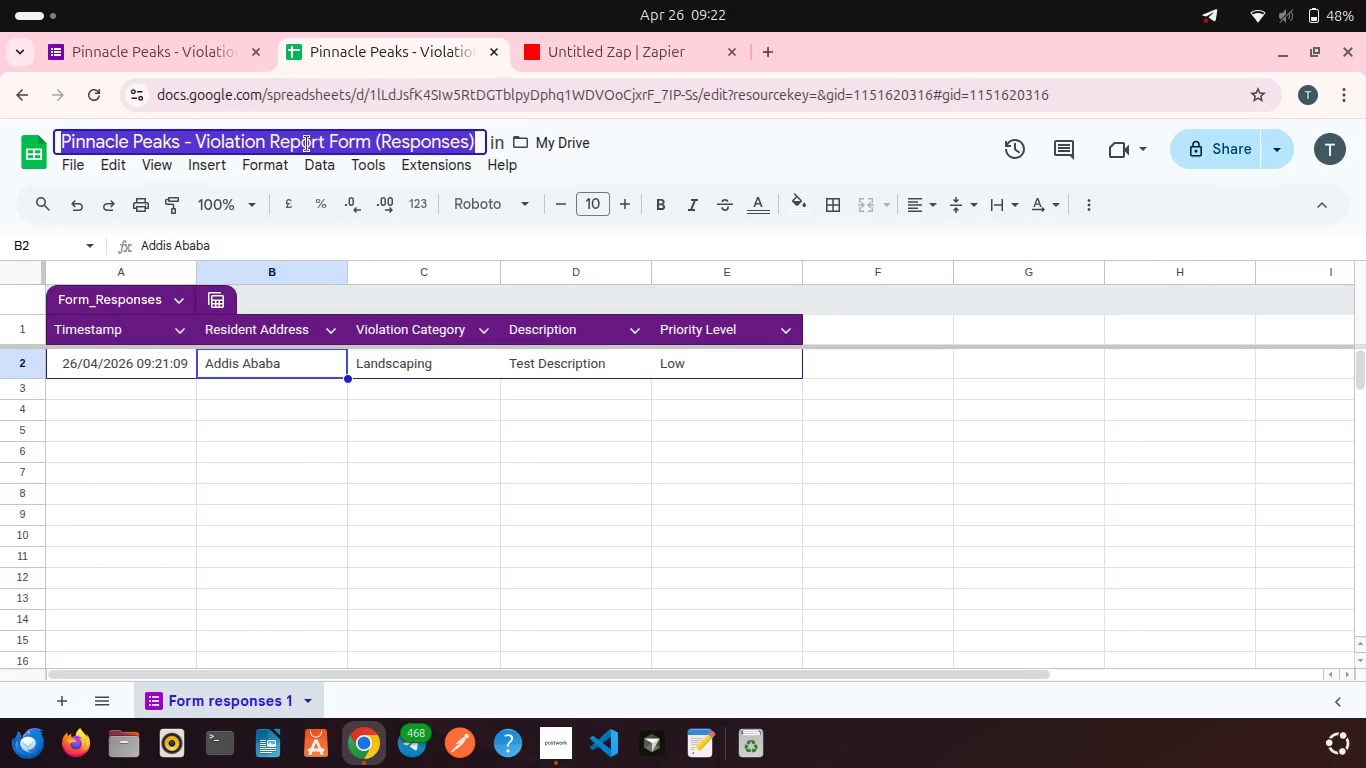 
type(HOA violation Master Log)
 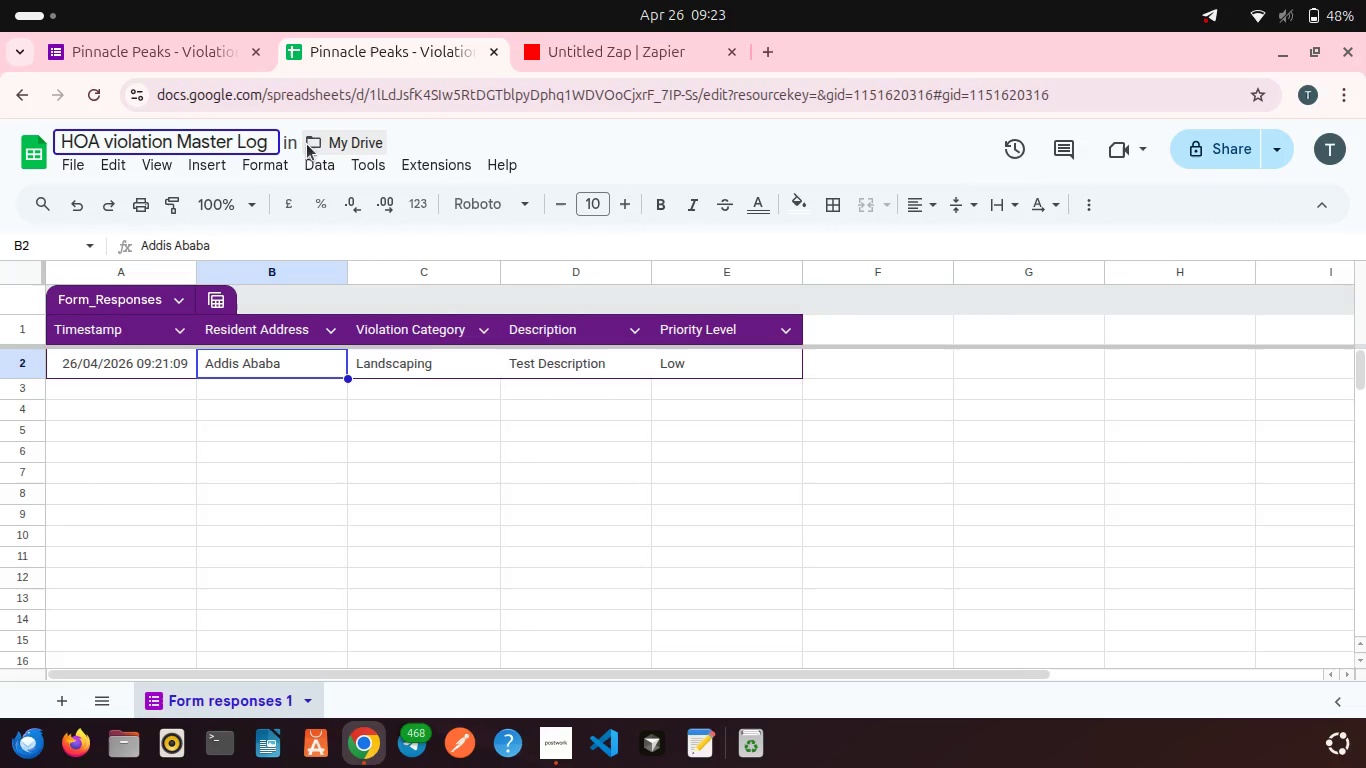 
left_click([111, 134])
 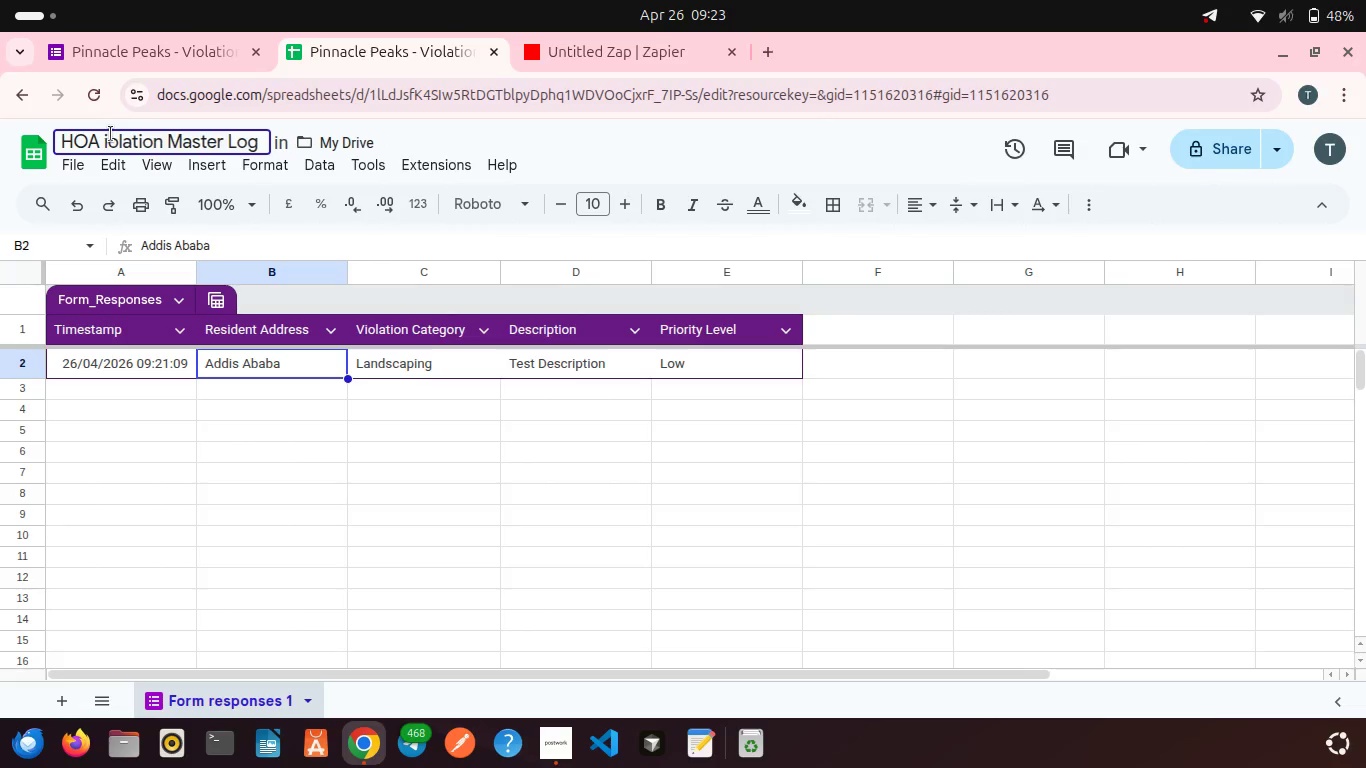 
key(Backspace)
 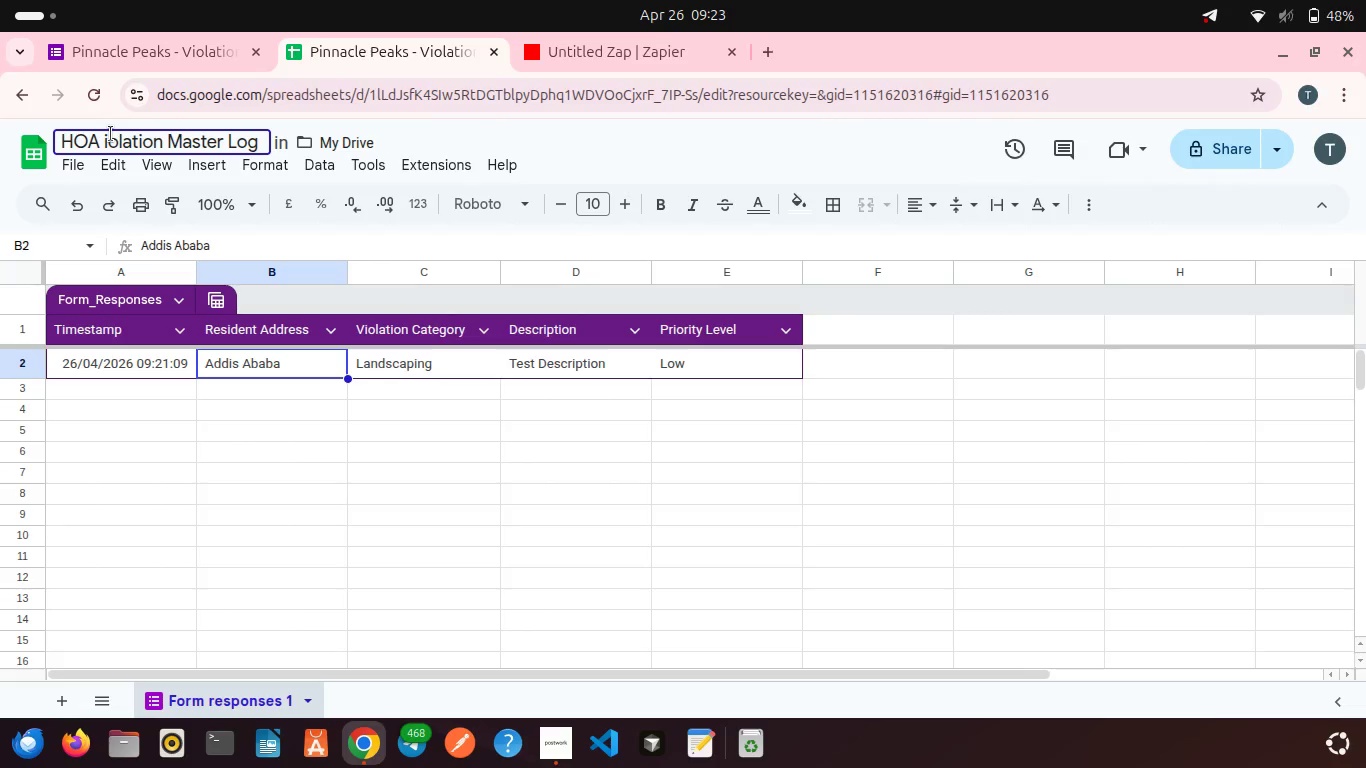 
key(Shift+ShiftLeft)
 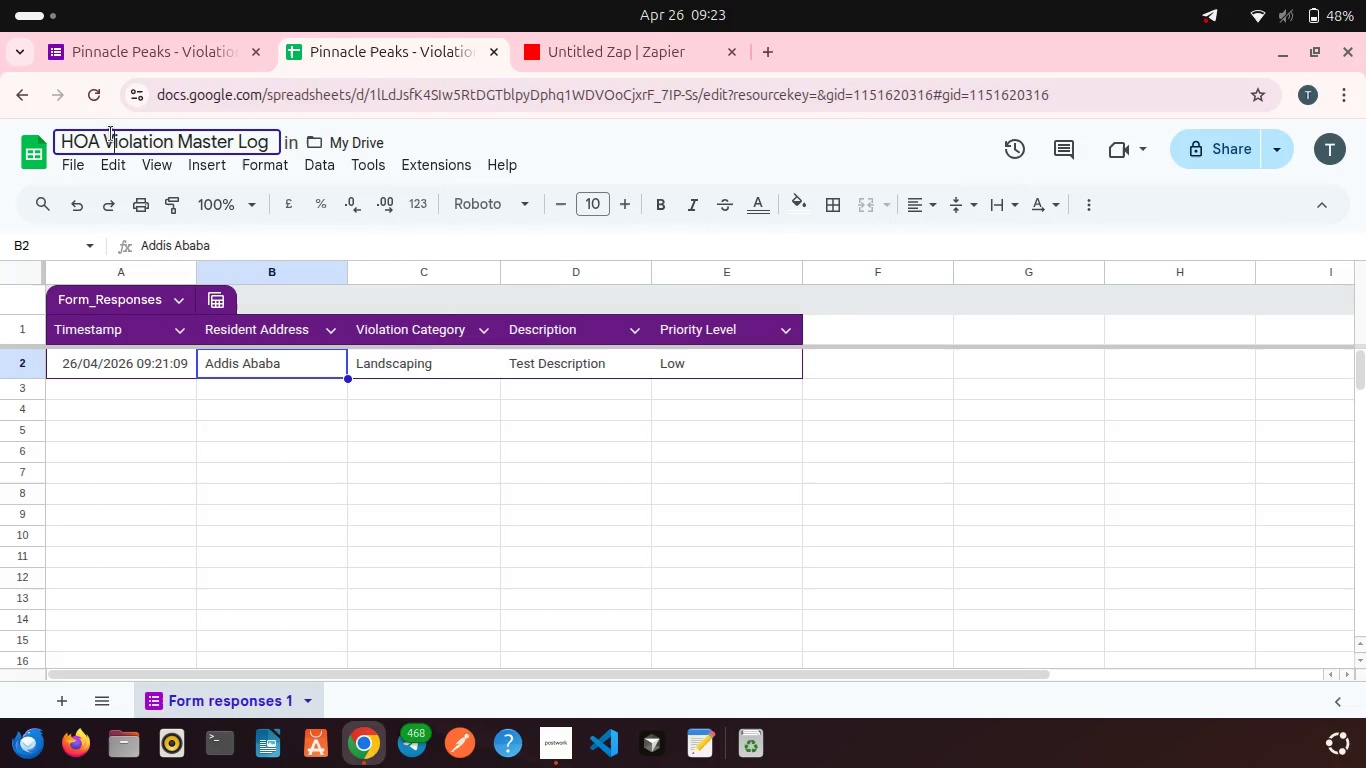 
key(Shift+V)
 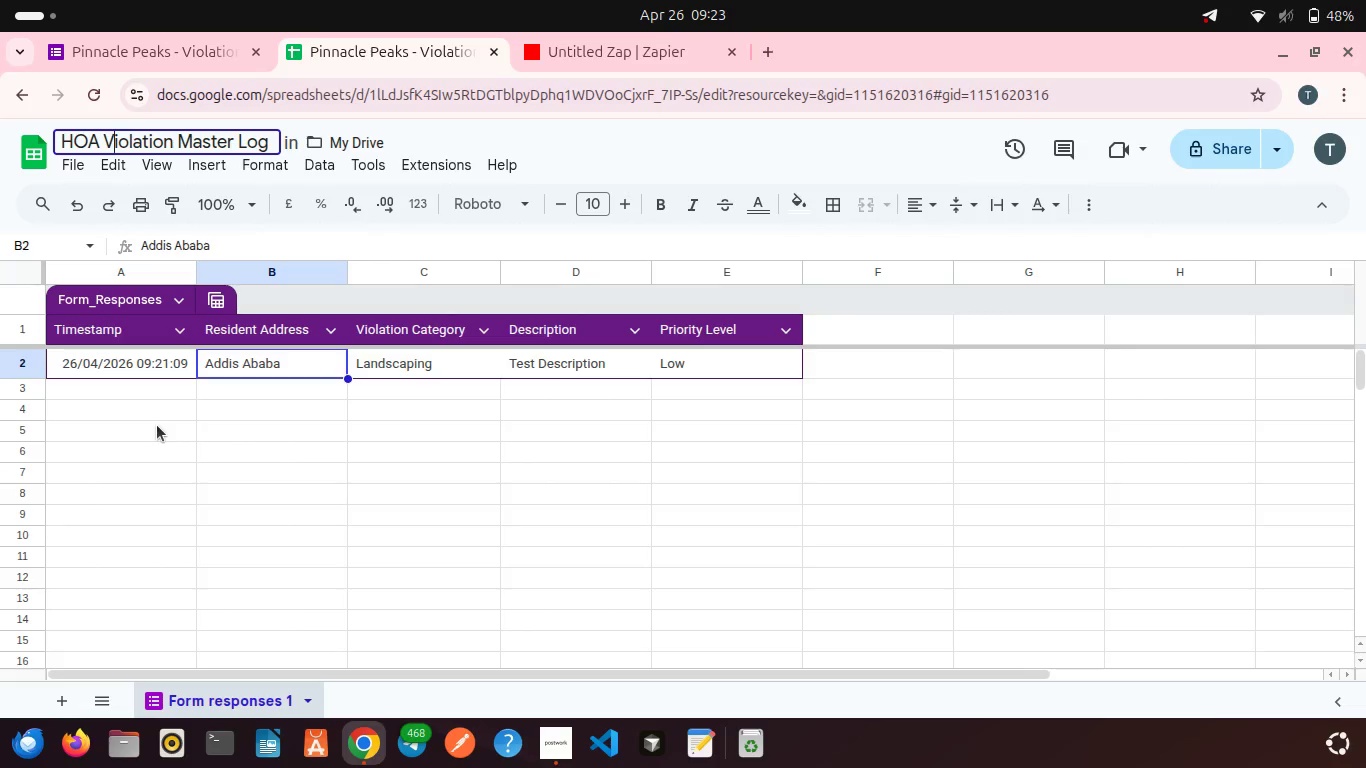 
left_click([157, 425])
 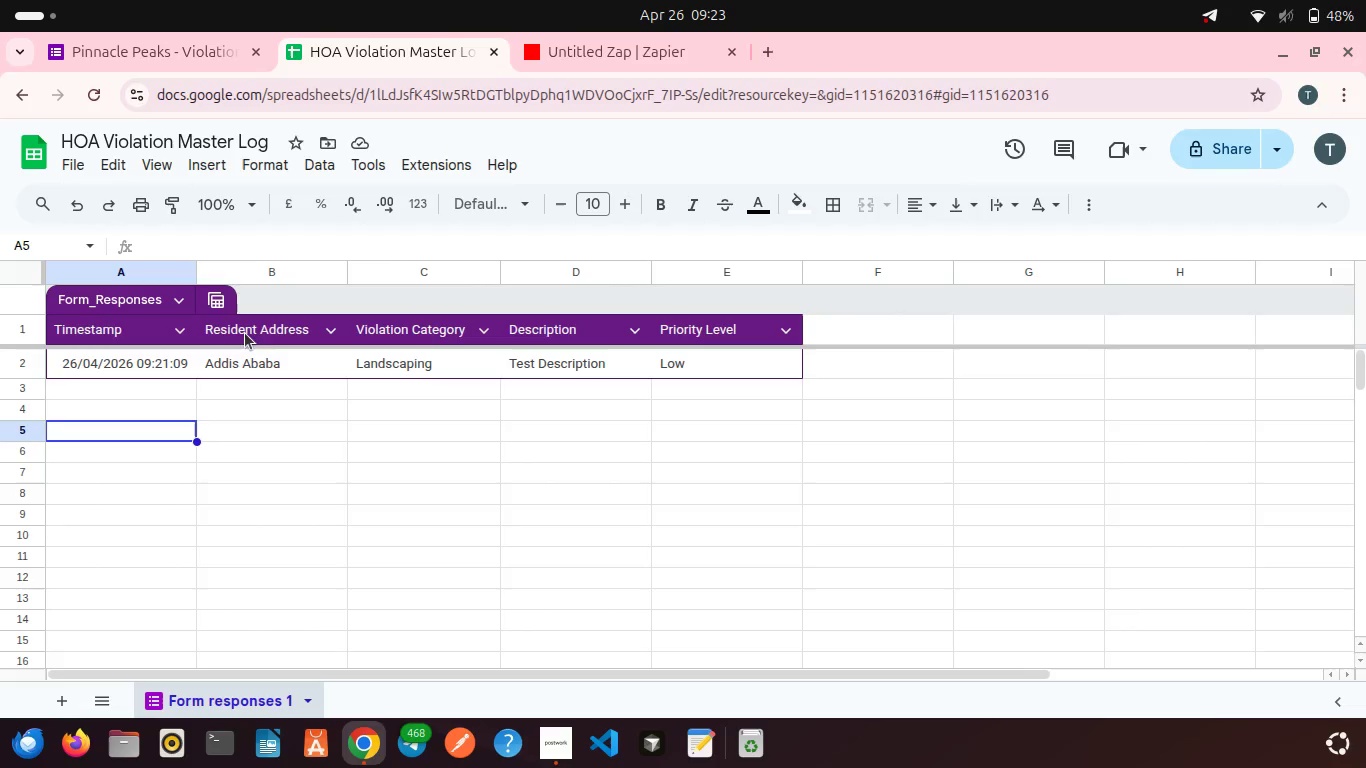 
wait(6.02)
 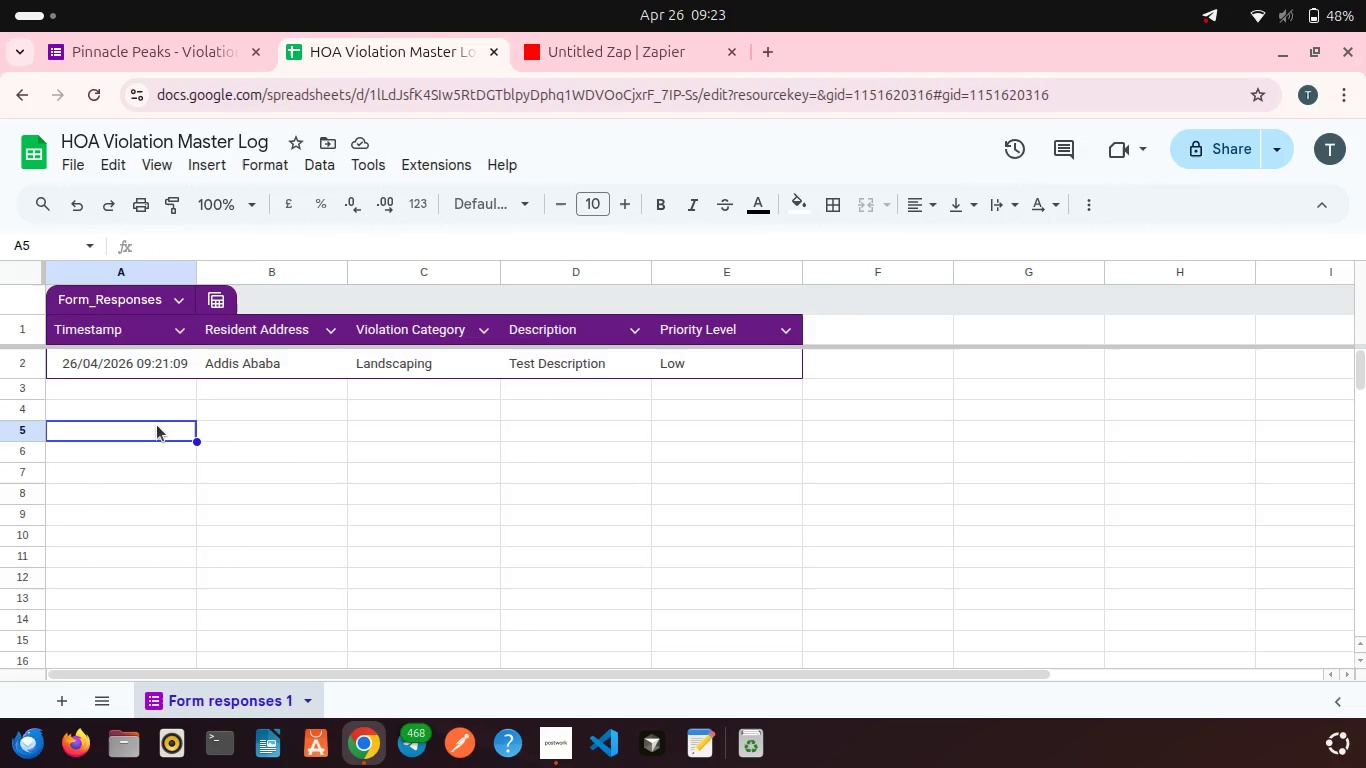 
left_click([605, 43])
 